 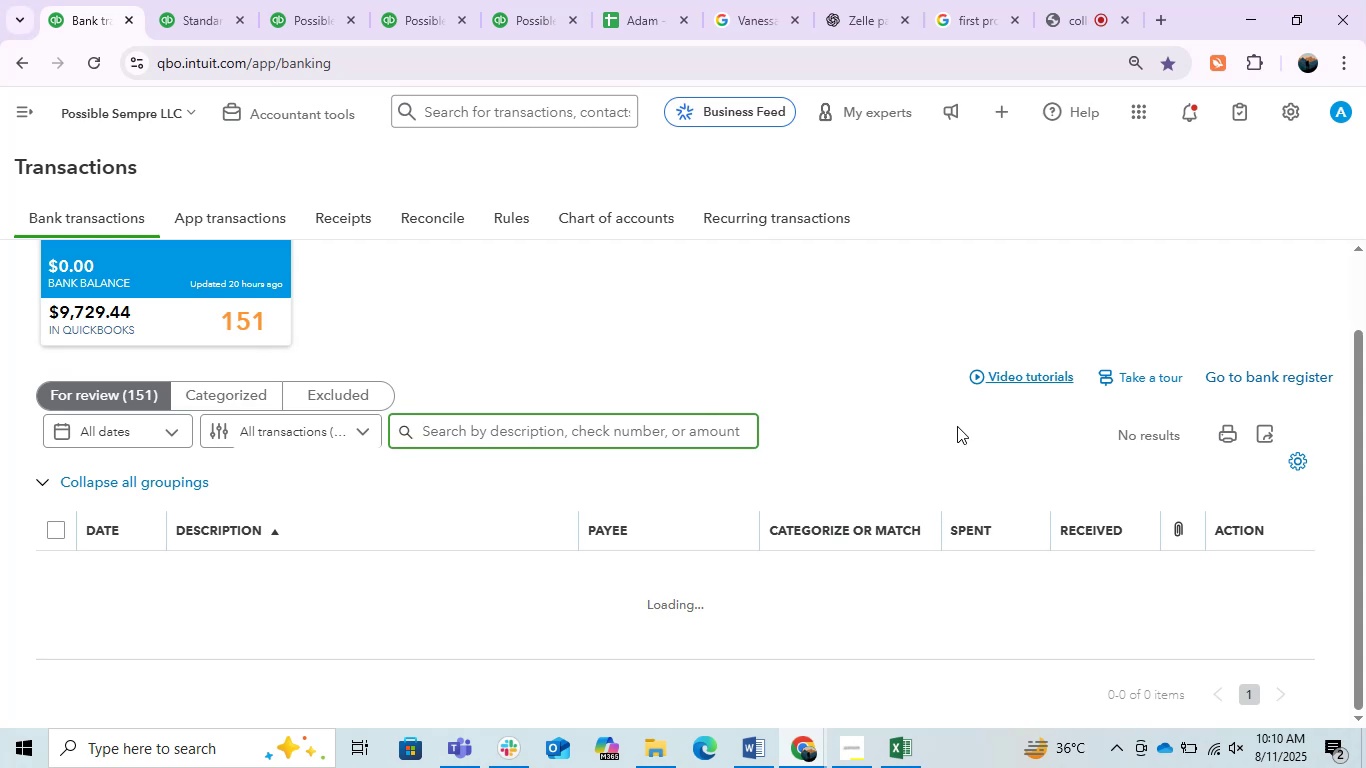 
scroll: coordinate [430, 299], scroll_direction: down, amount: 1.0
 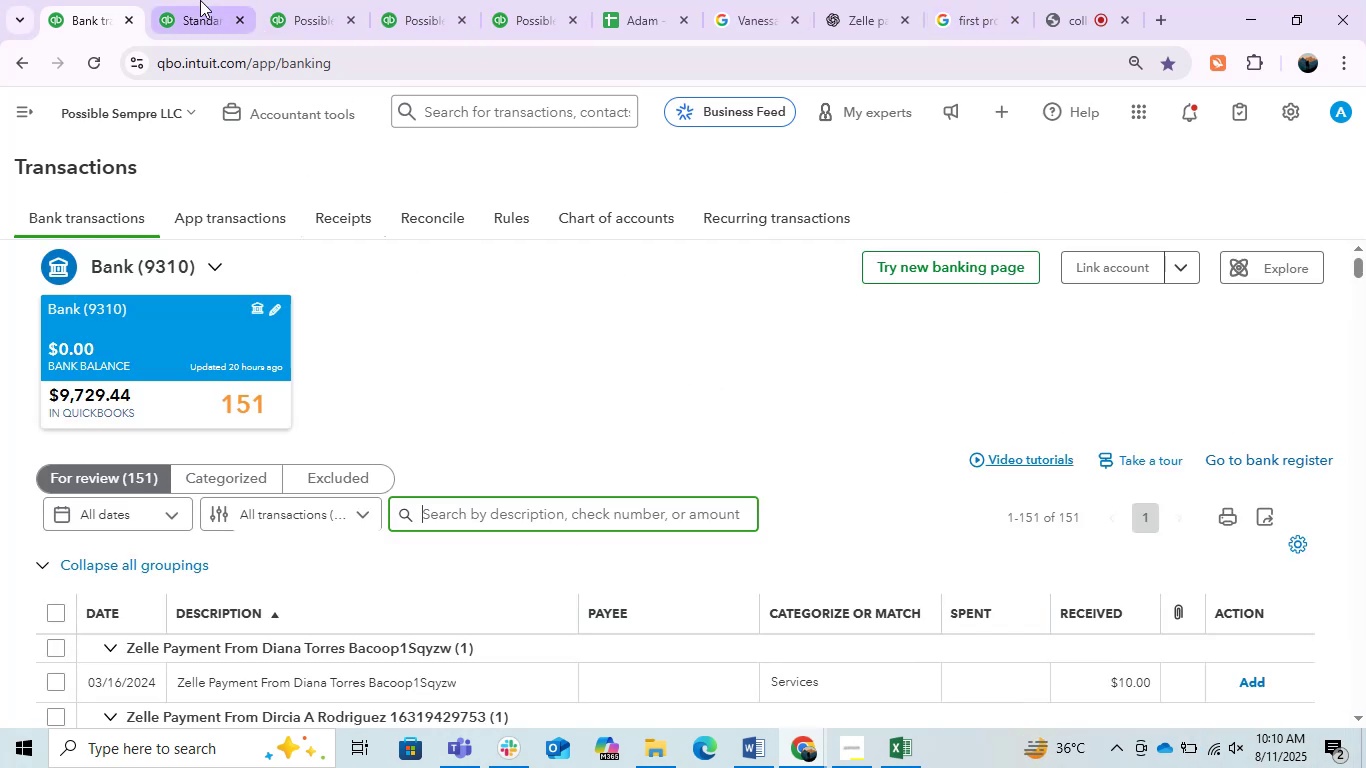 
double_click([300, 0])
 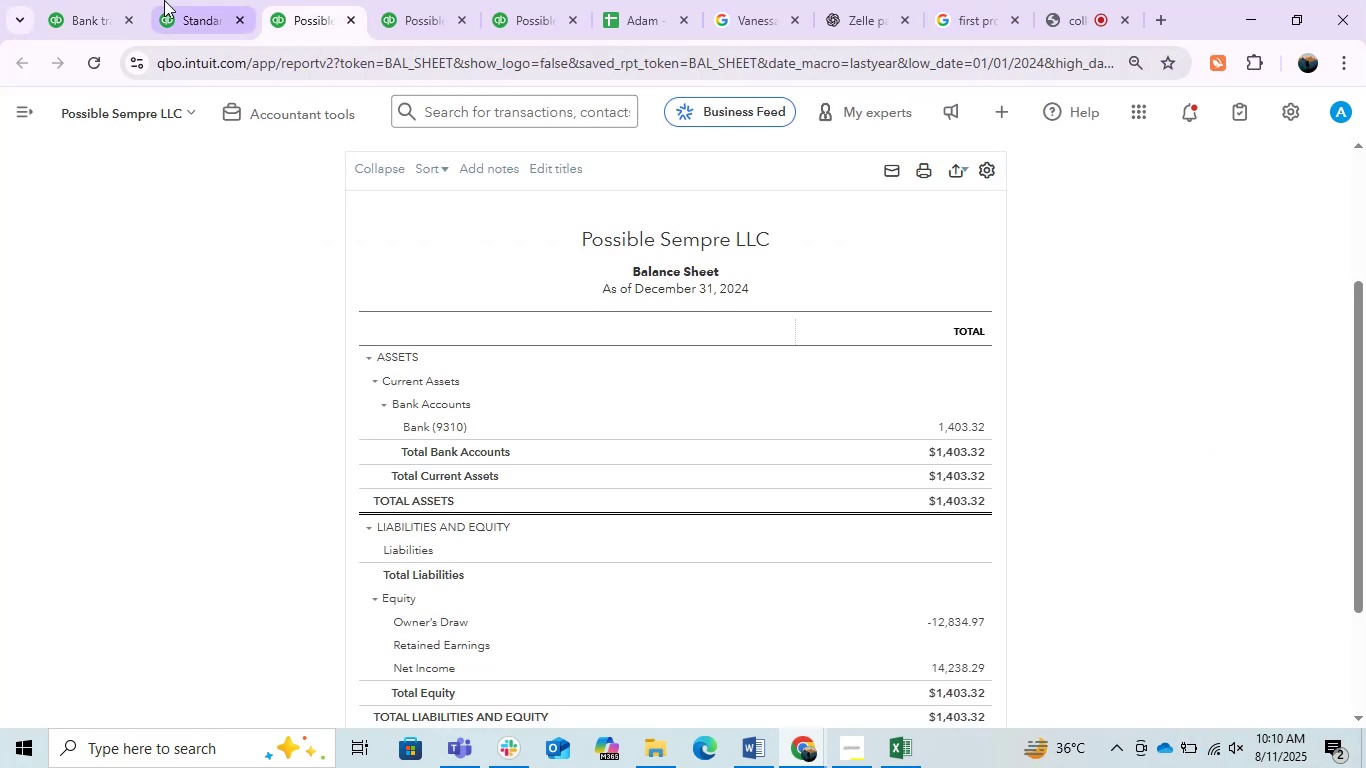 
left_click([170, 0])
 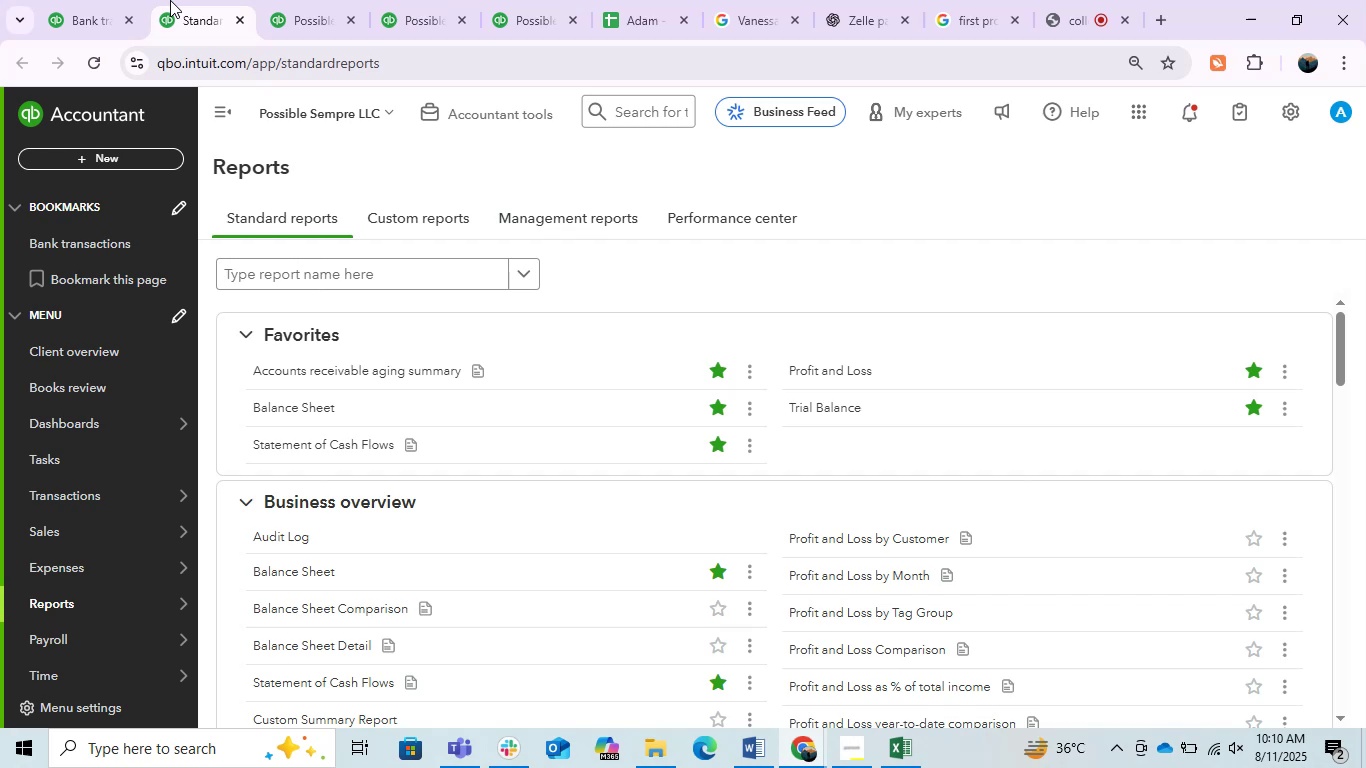 
wait(6.22)
 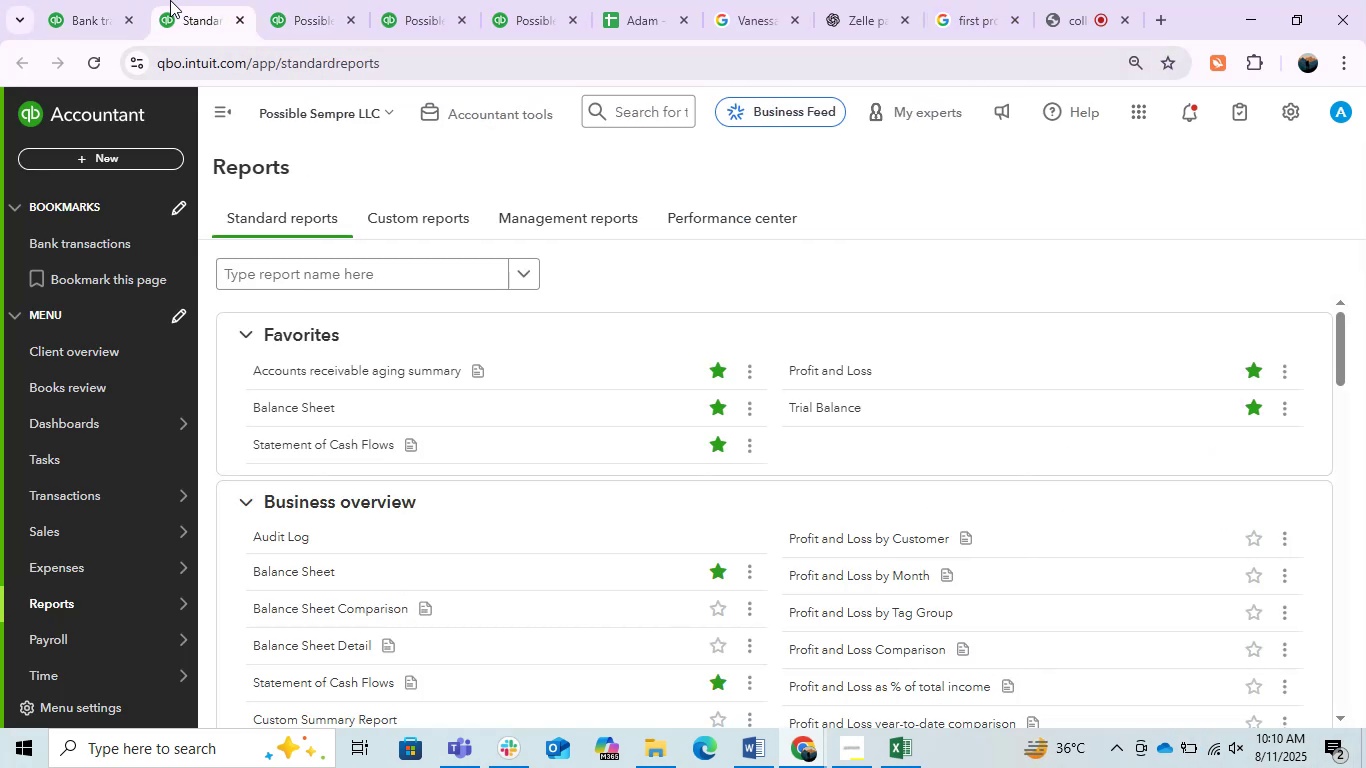 
left_click([107, 0])
 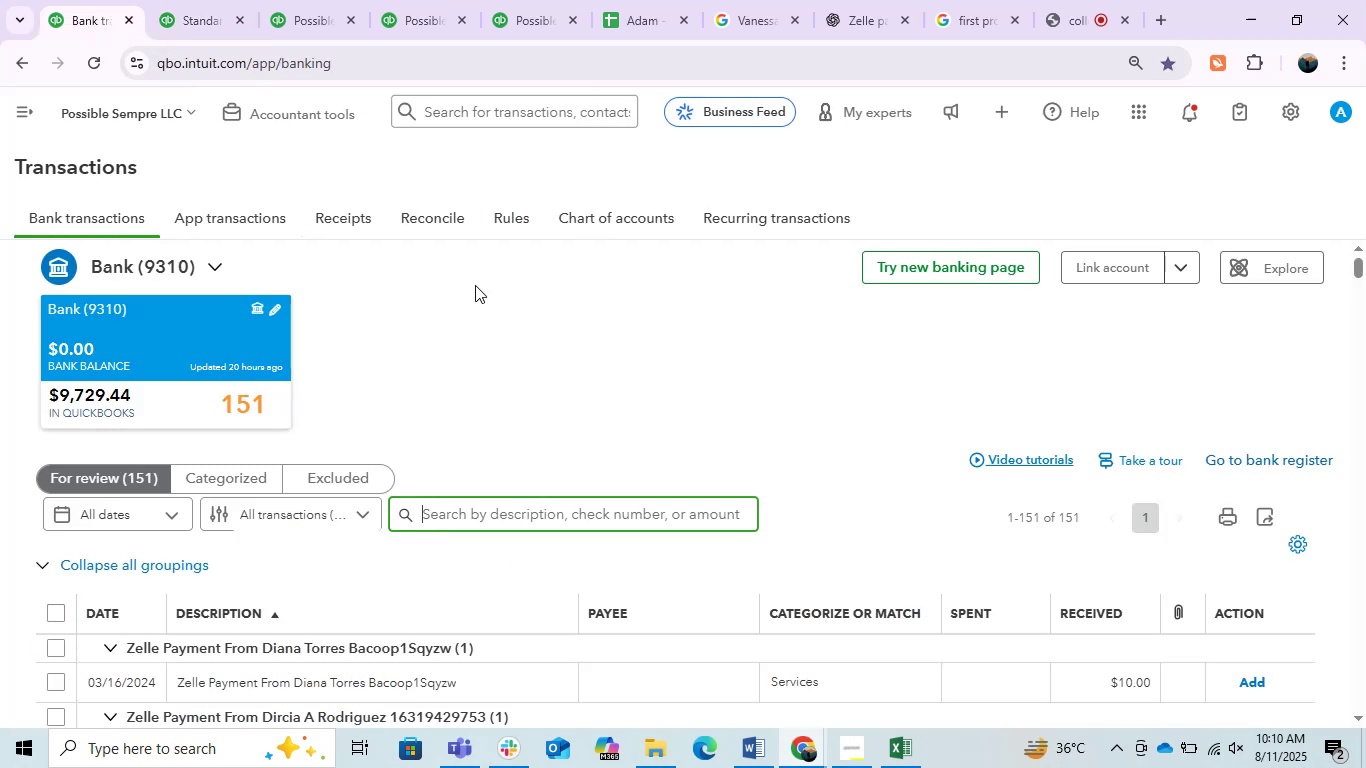 
scroll: coordinate [491, 348], scroll_direction: down, amount: 1.0
 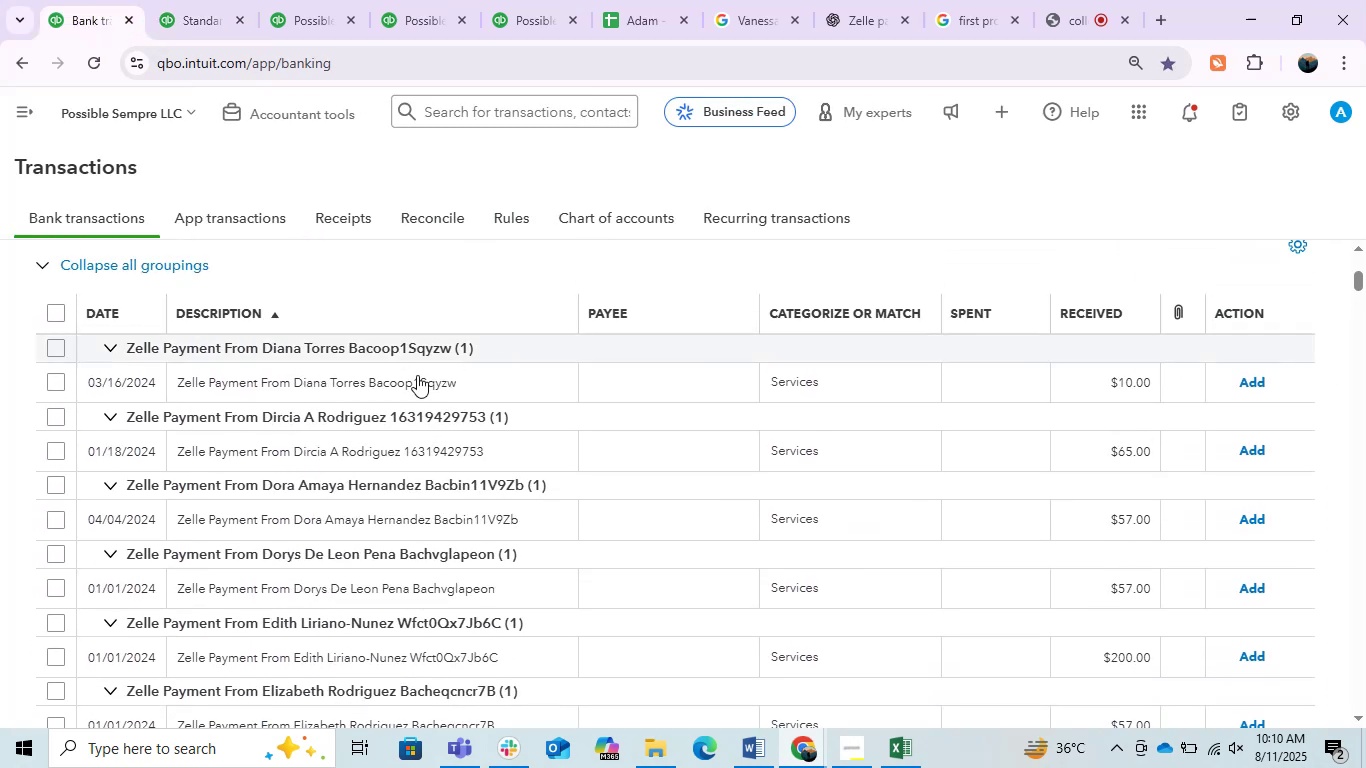 
left_click([374, 380])
 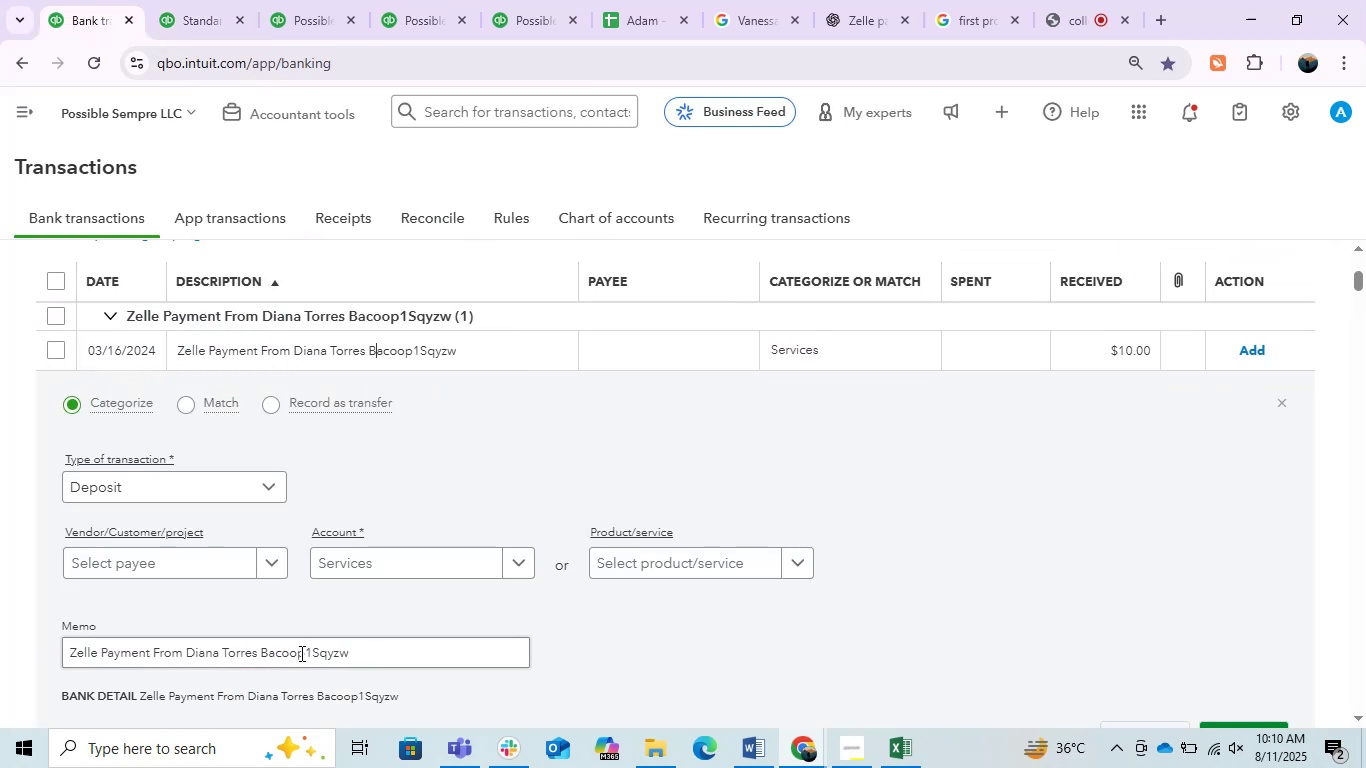 
left_click_drag(start_coordinate=[258, 651], to_coordinate=[186, 660])
 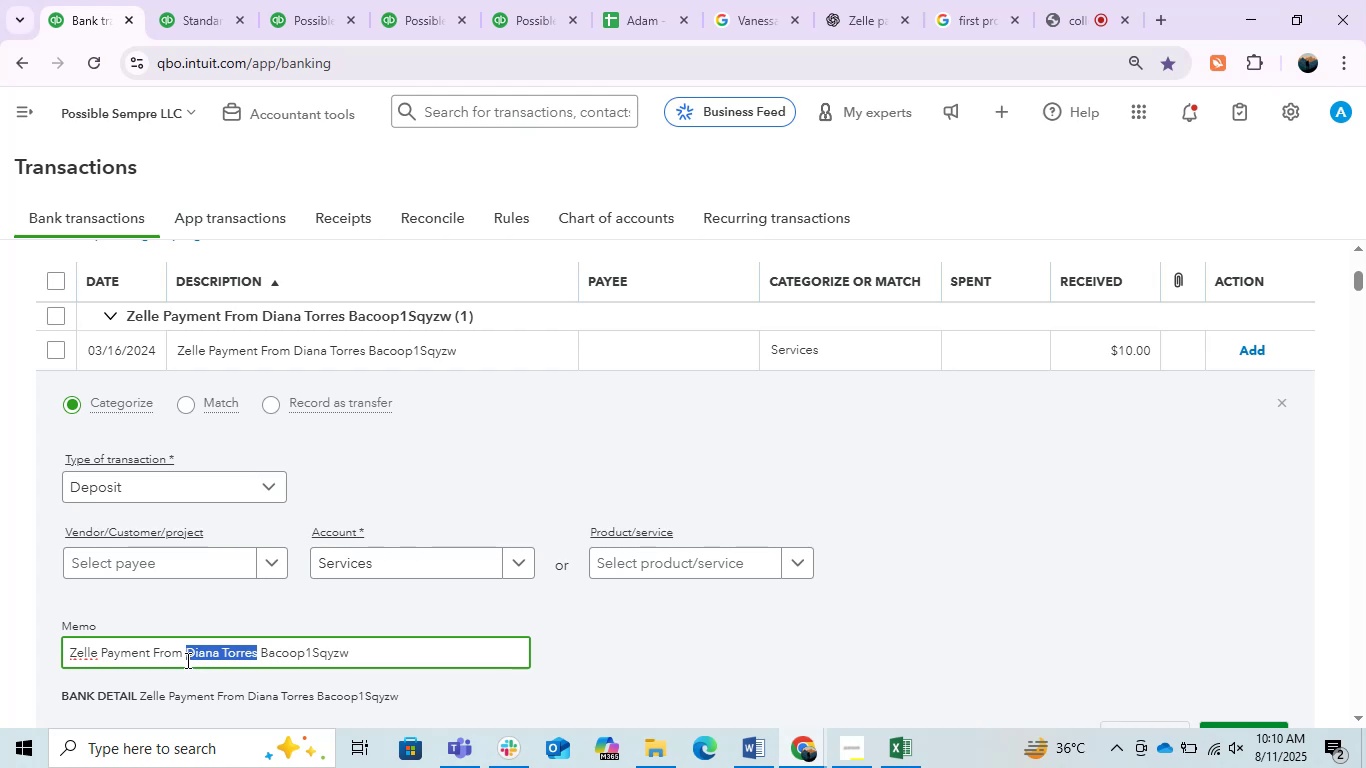 
key(Control+C)
 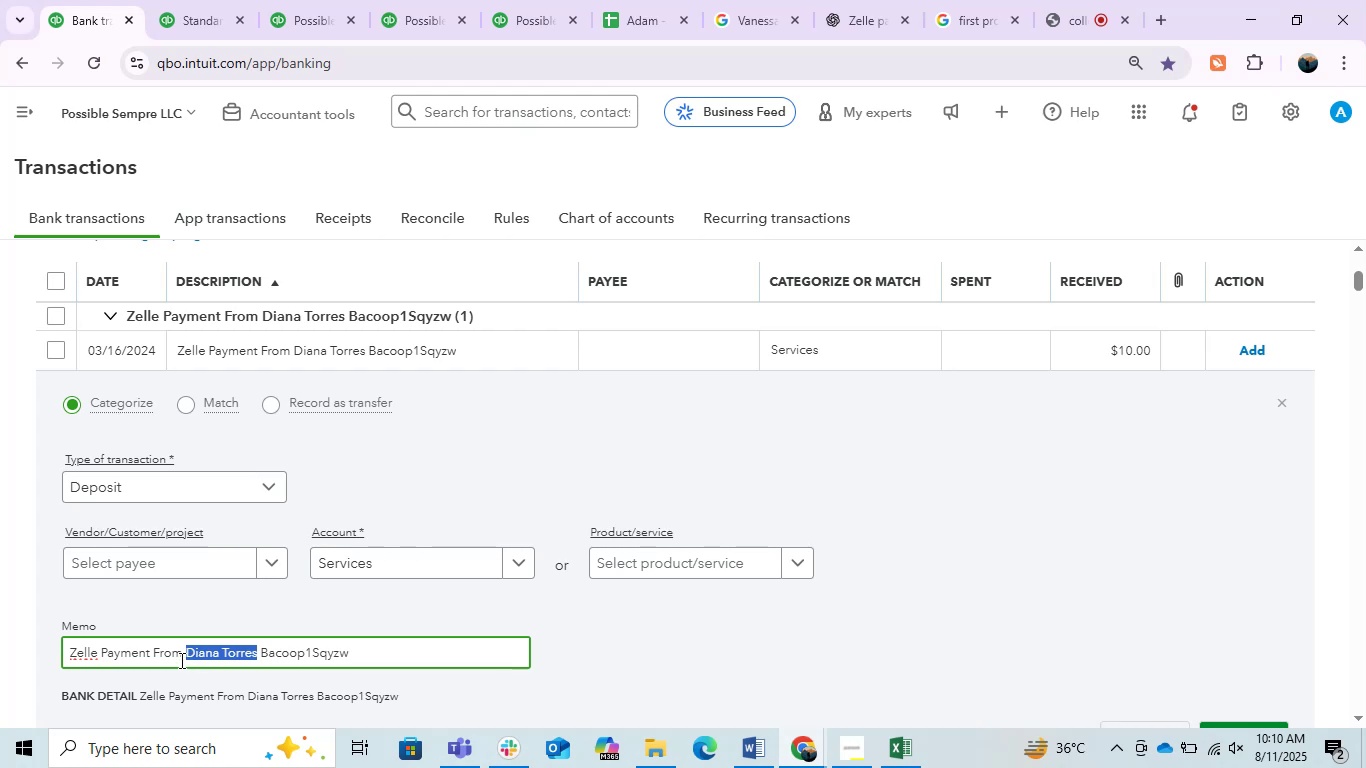 
key(Control+C)
 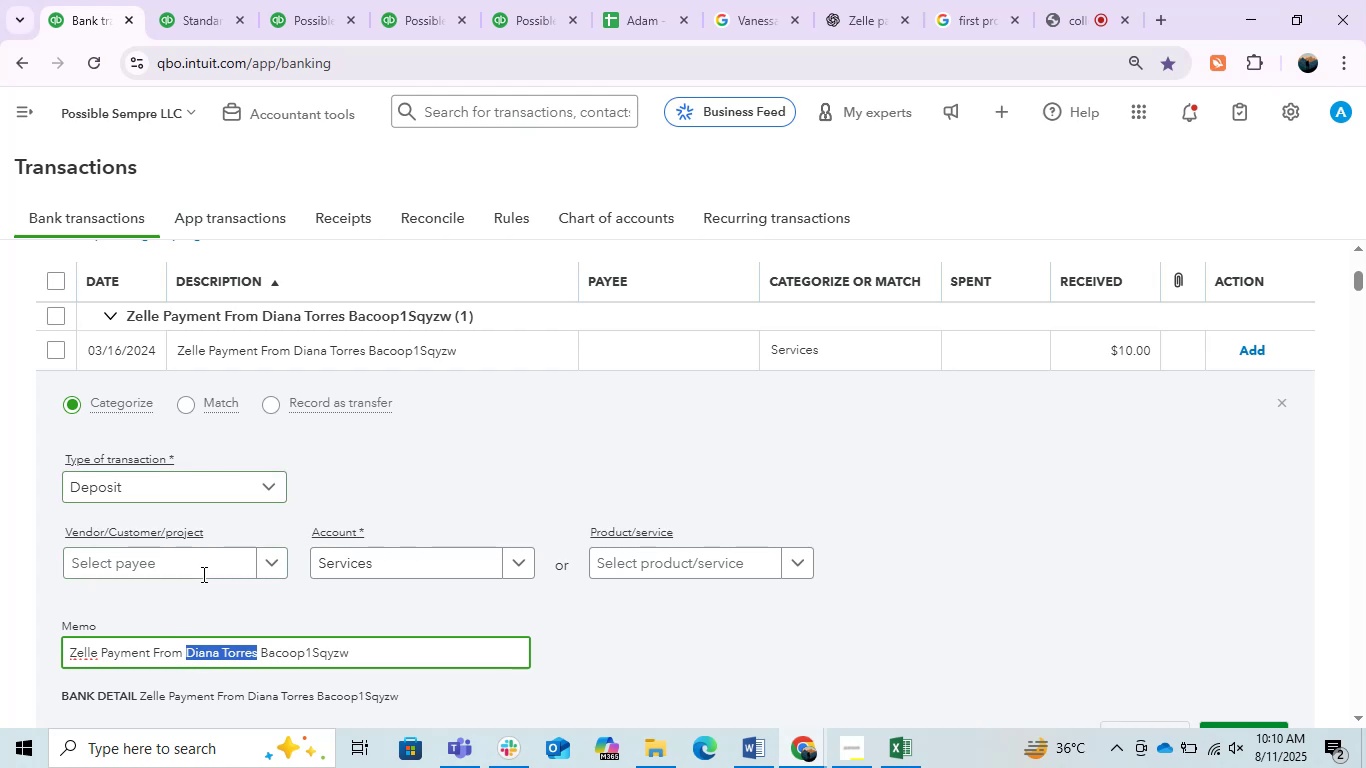 
left_click([193, 574])
 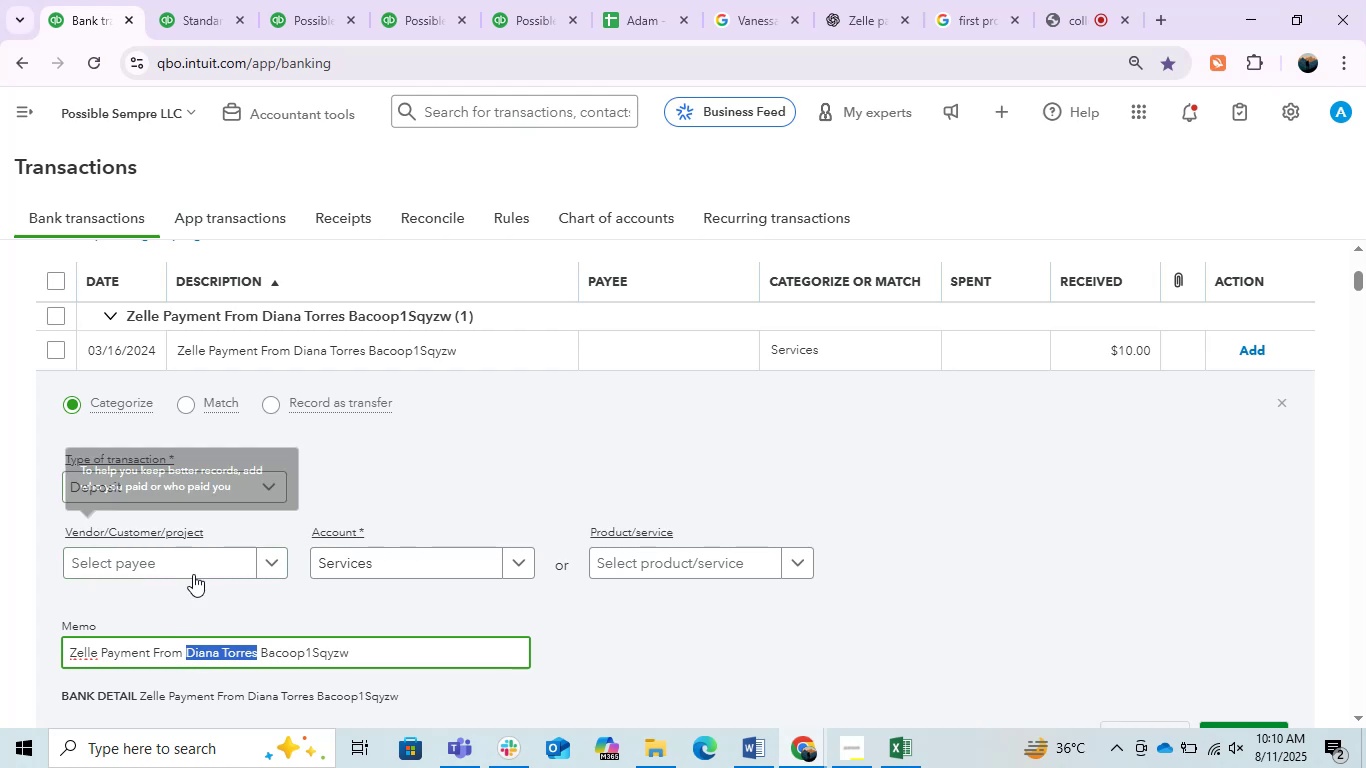 
key(Control+V)
 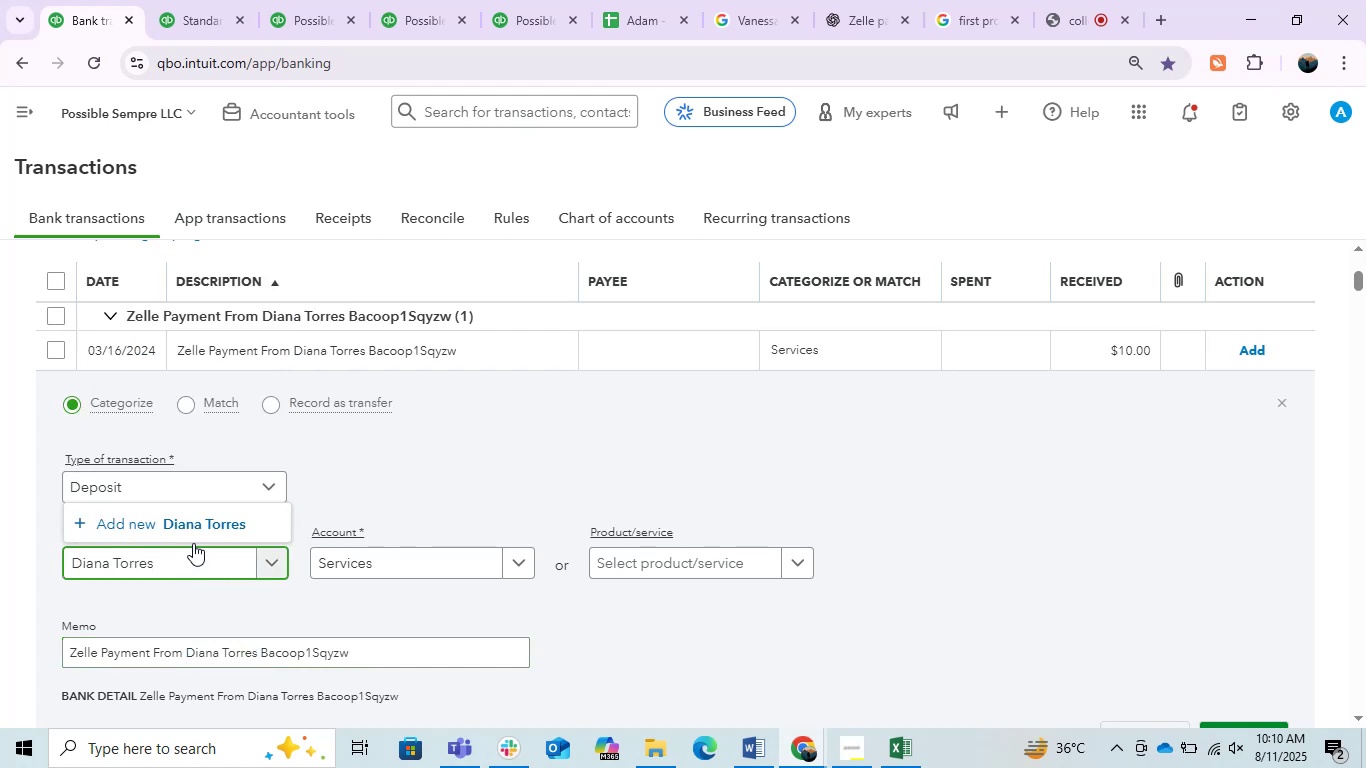 
left_click([197, 512])
 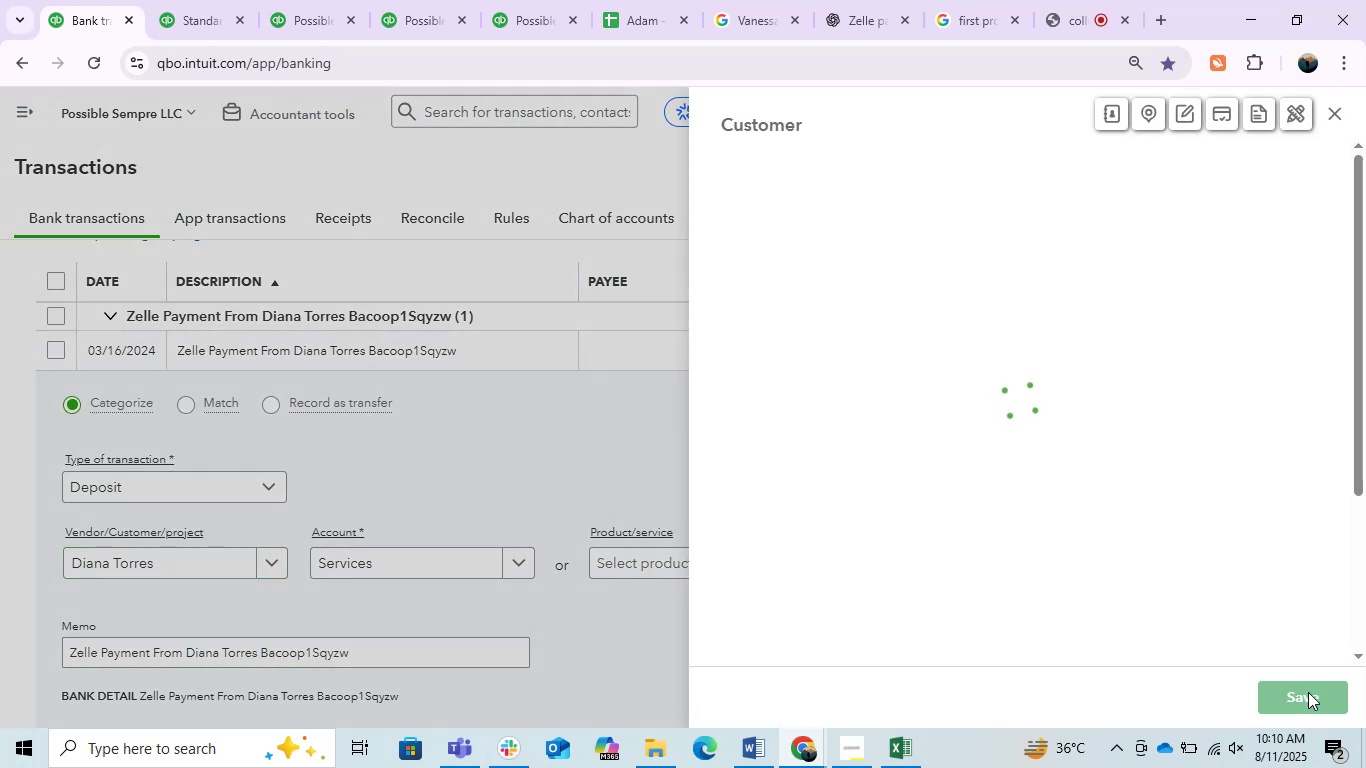 
left_click([1308, 692])
 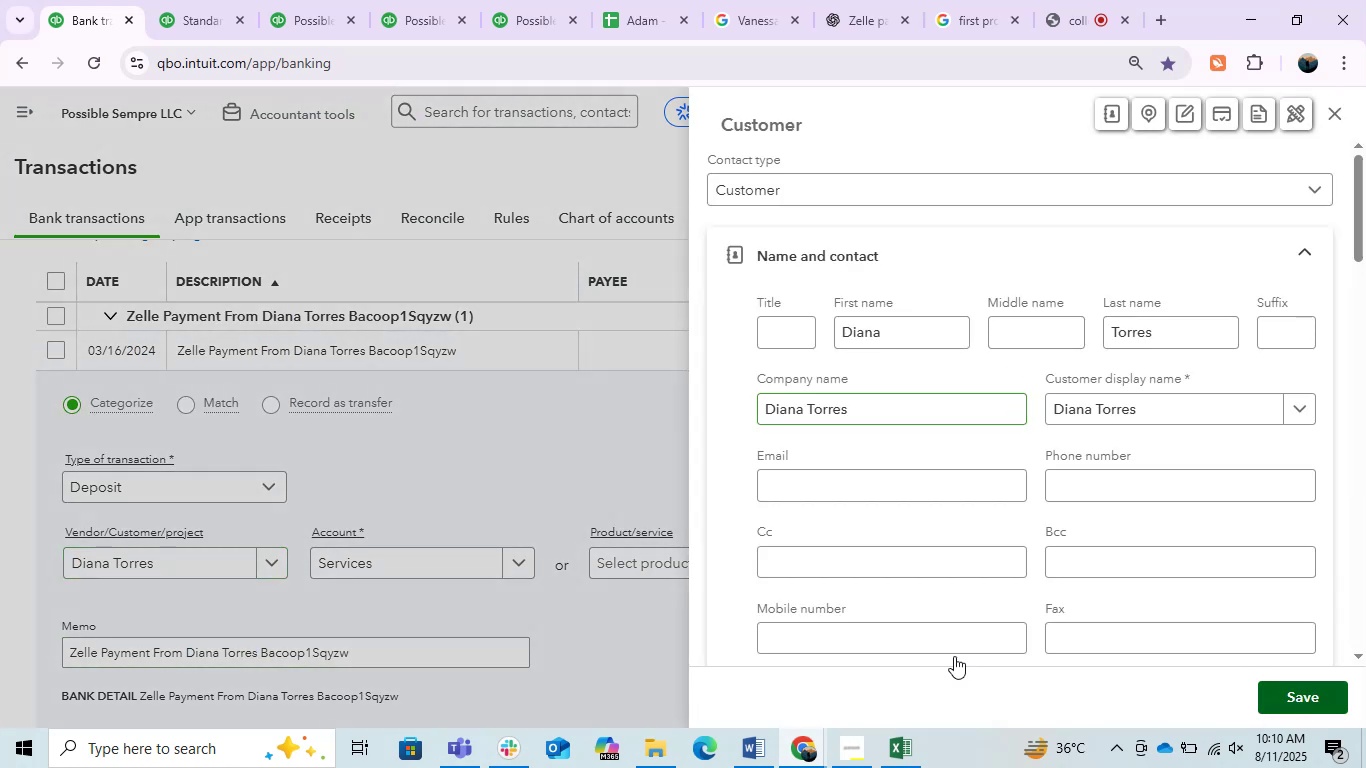 
mouse_move([626, 509])
 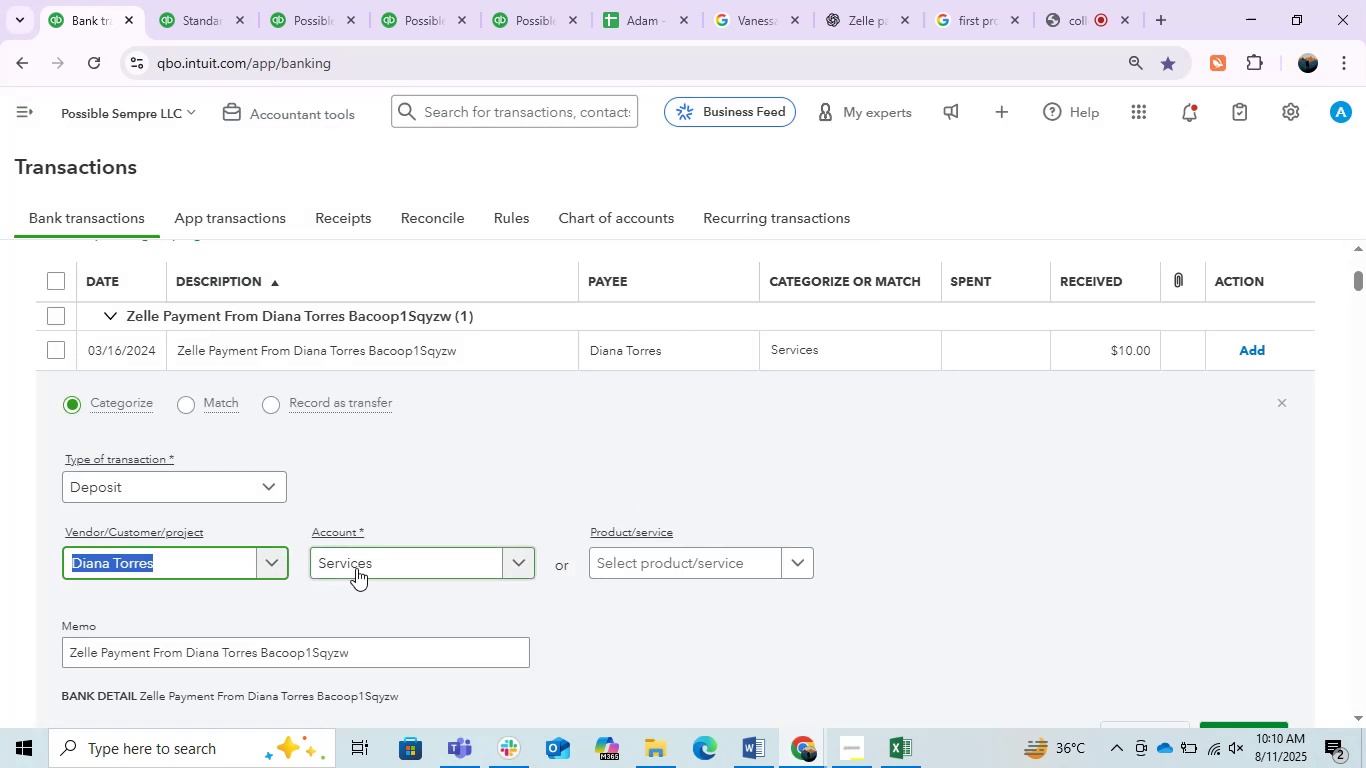 
left_click([356, 568])
 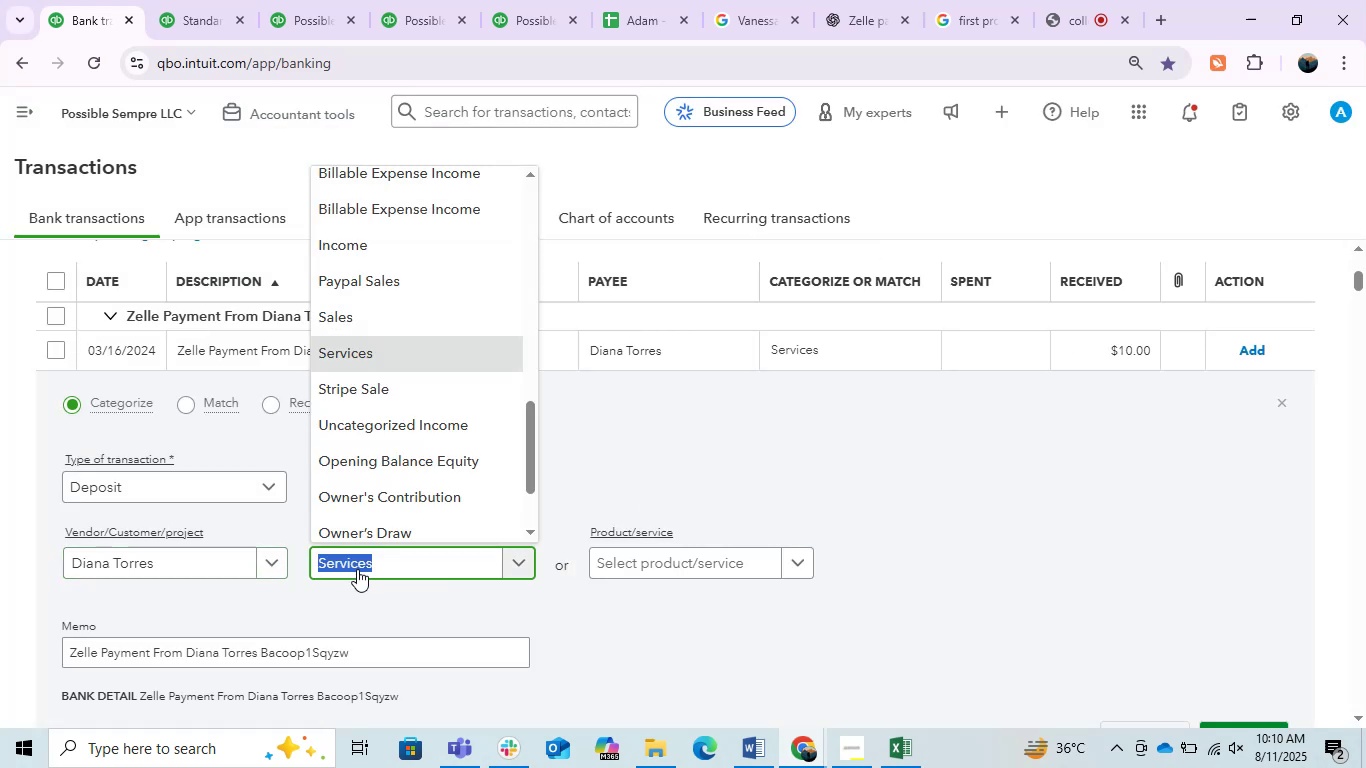 
type(income)
 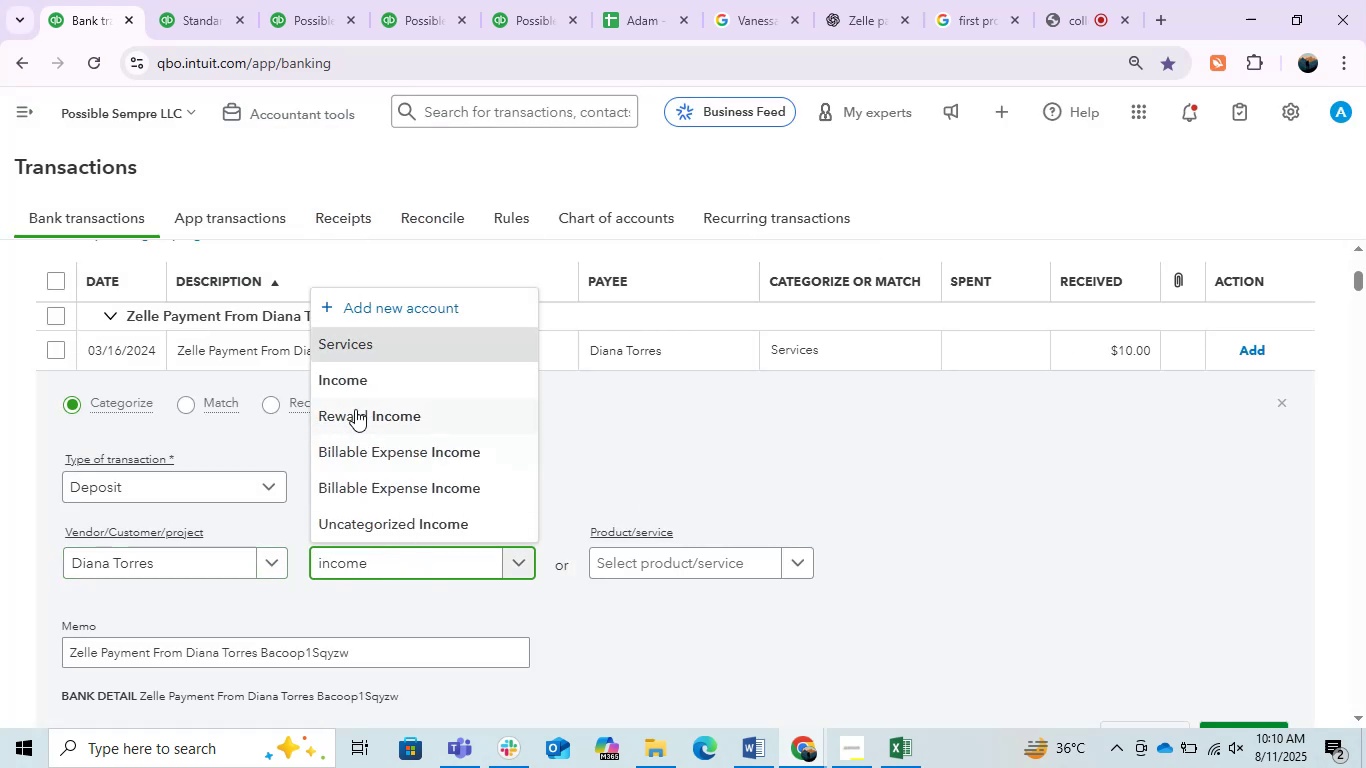 
left_click([339, 390])
 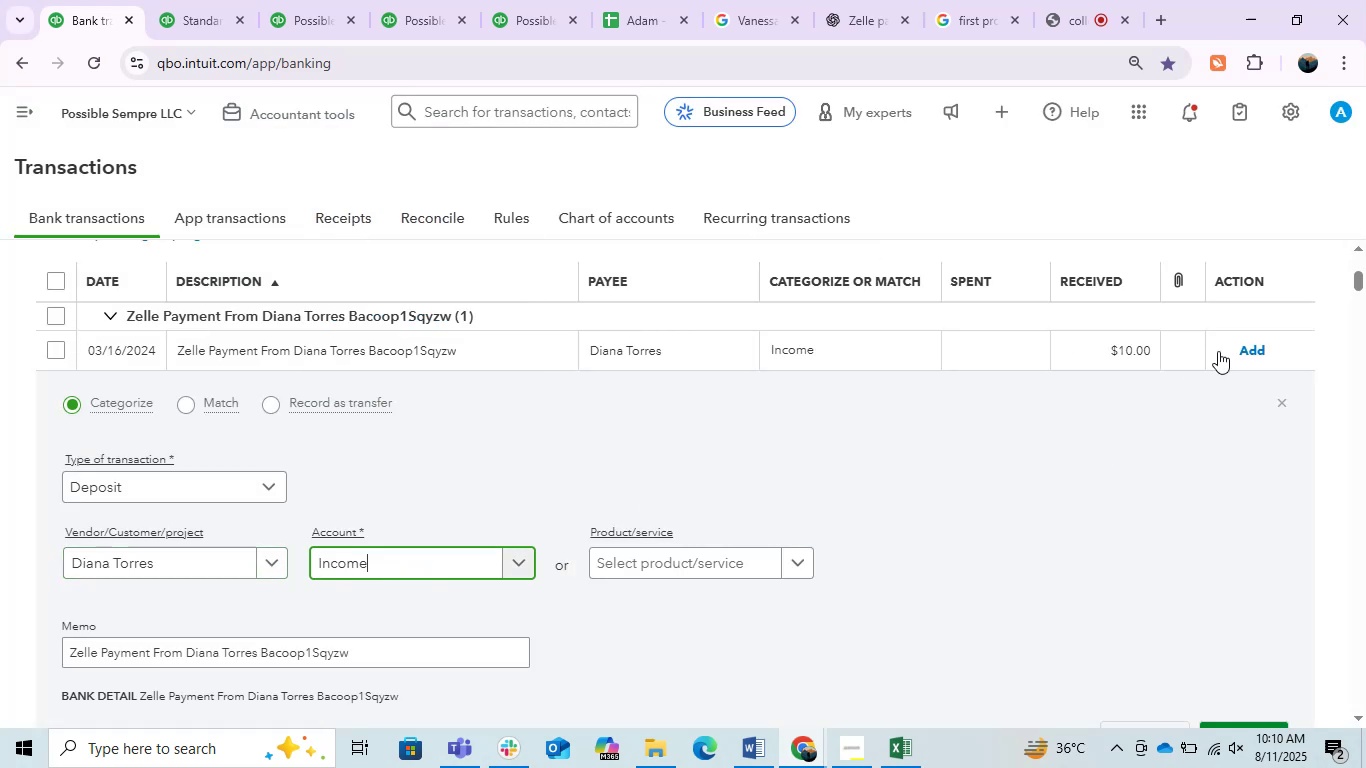 
left_click([1240, 347])
 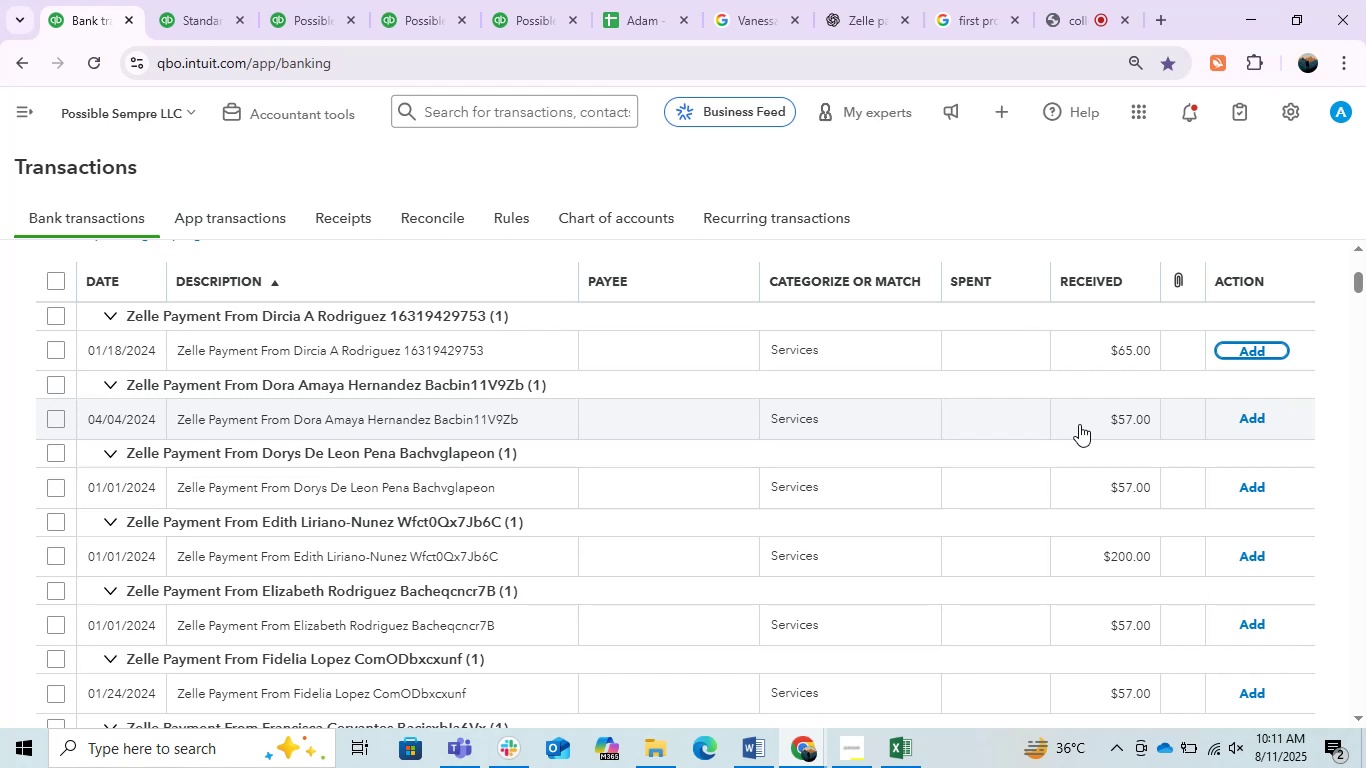 
wait(18.63)
 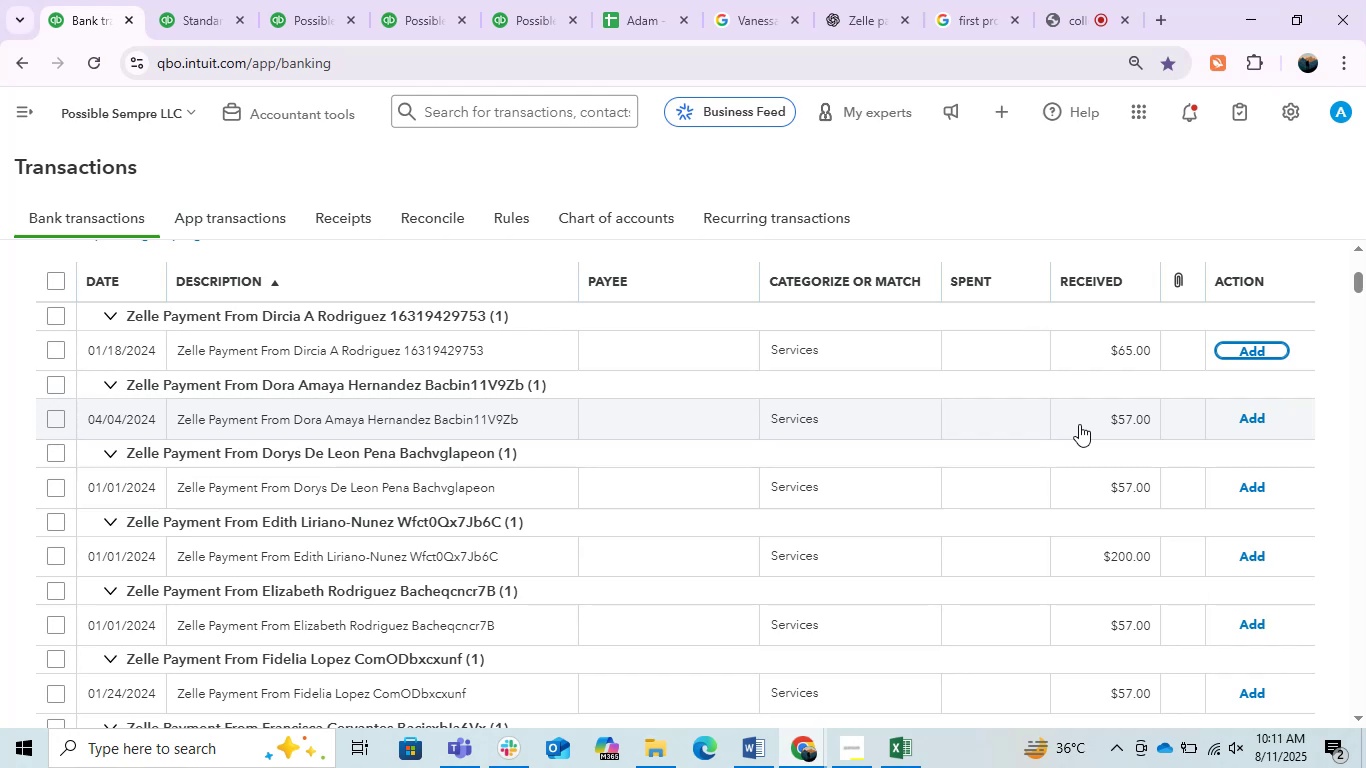 
left_click([464, 341])
 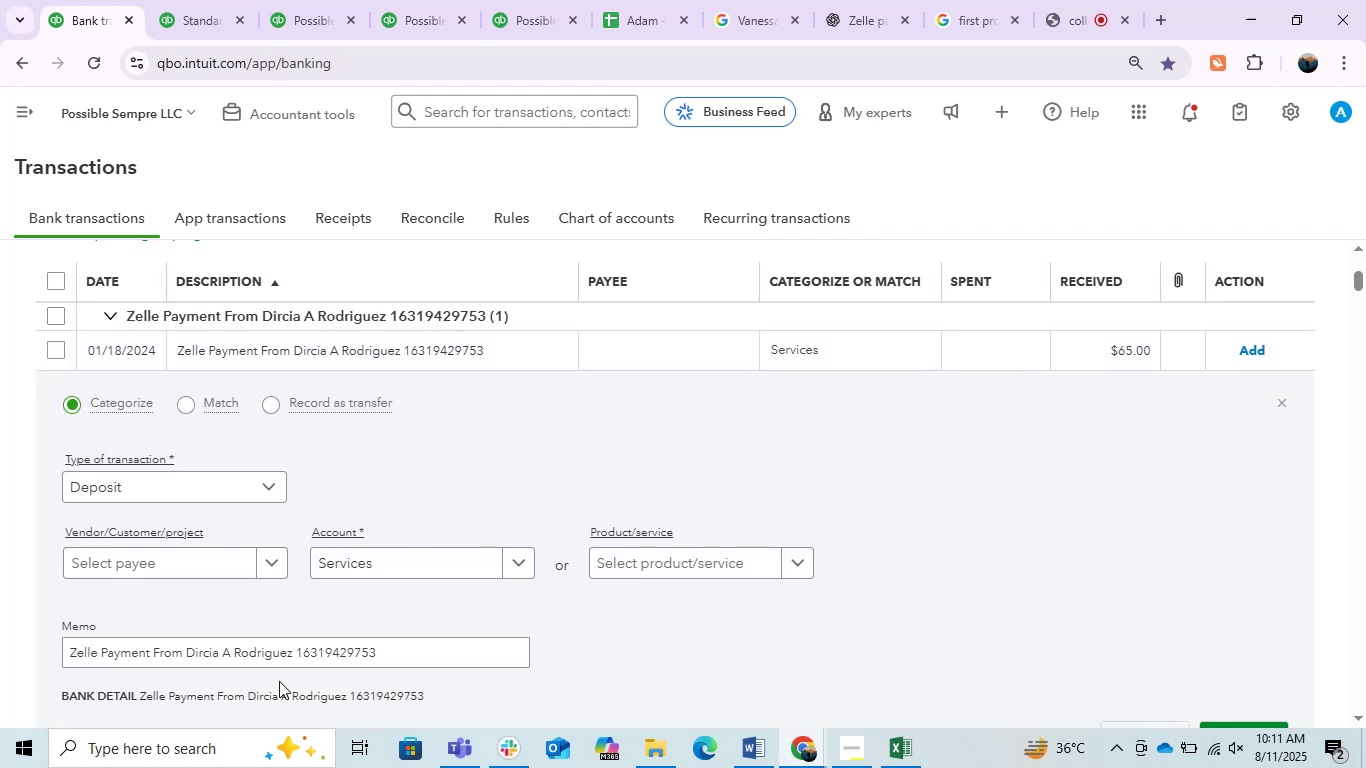 
left_click_drag(start_coordinate=[289, 653], to_coordinate=[179, 663])
 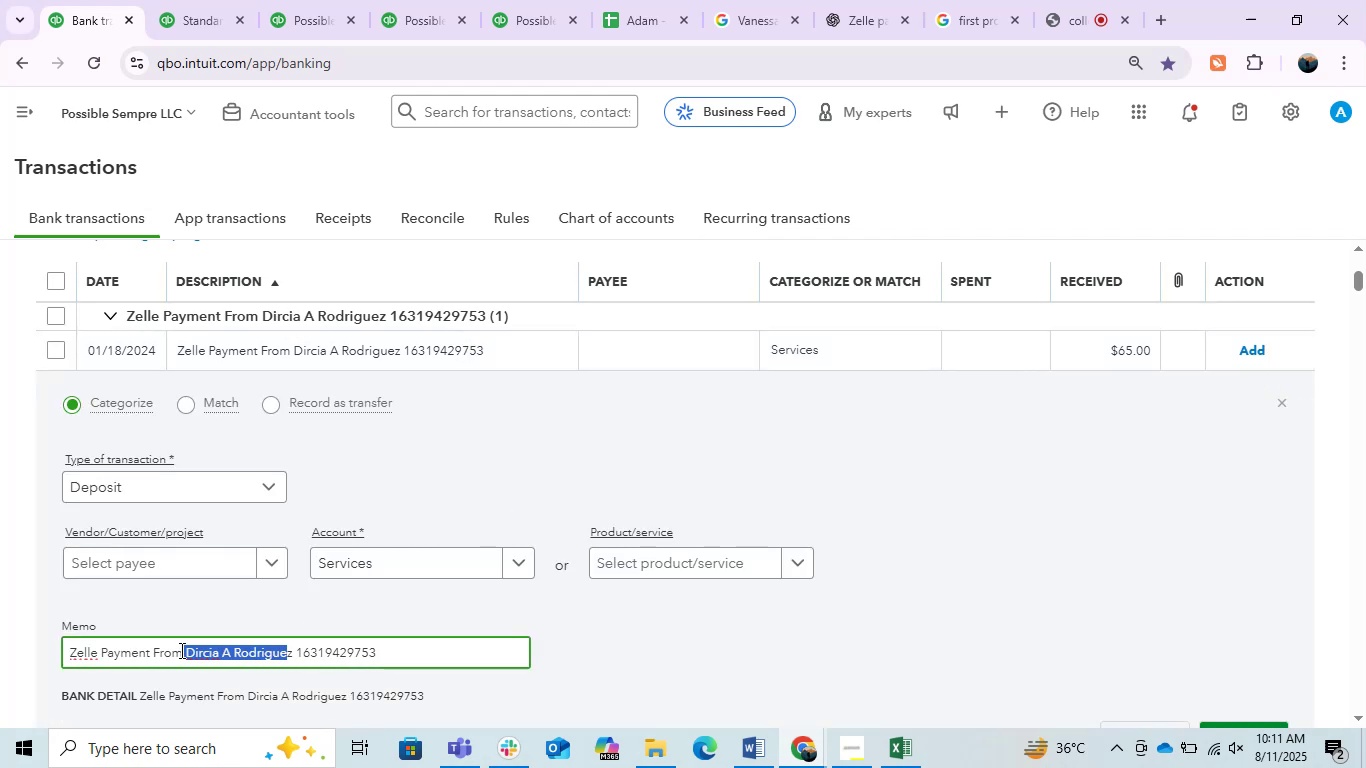 
left_click([180, 650])
 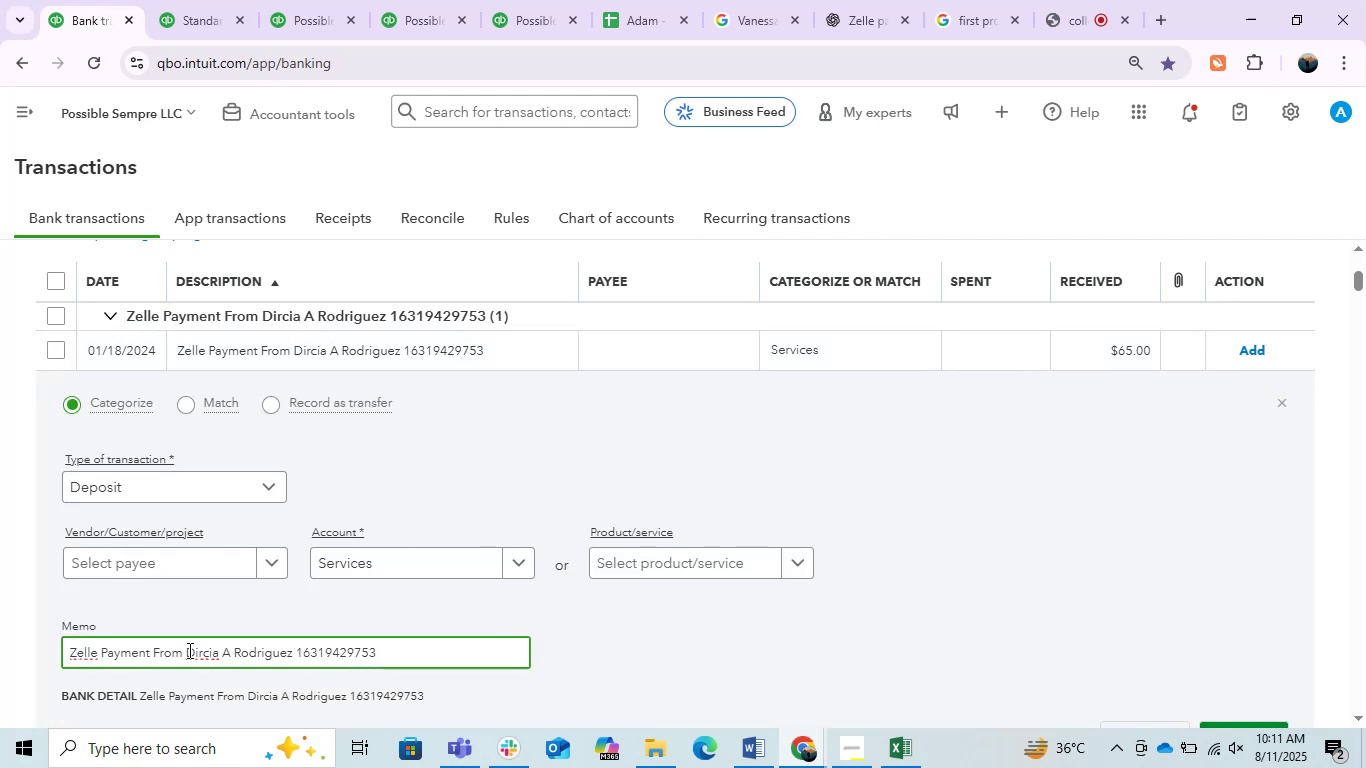 
left_click_drag(start_coordinate=[188, 650], to_coordinate=[293, 674])
 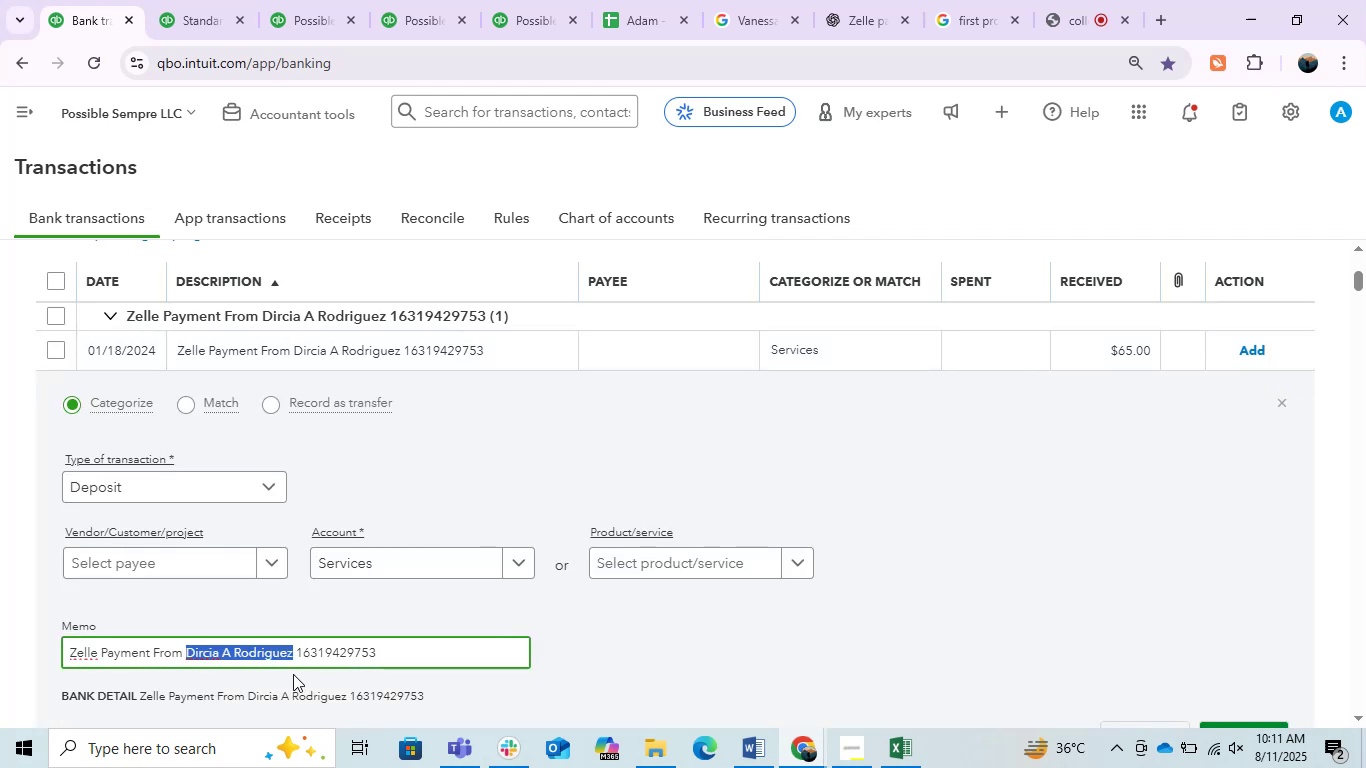 
key(Control+C)
 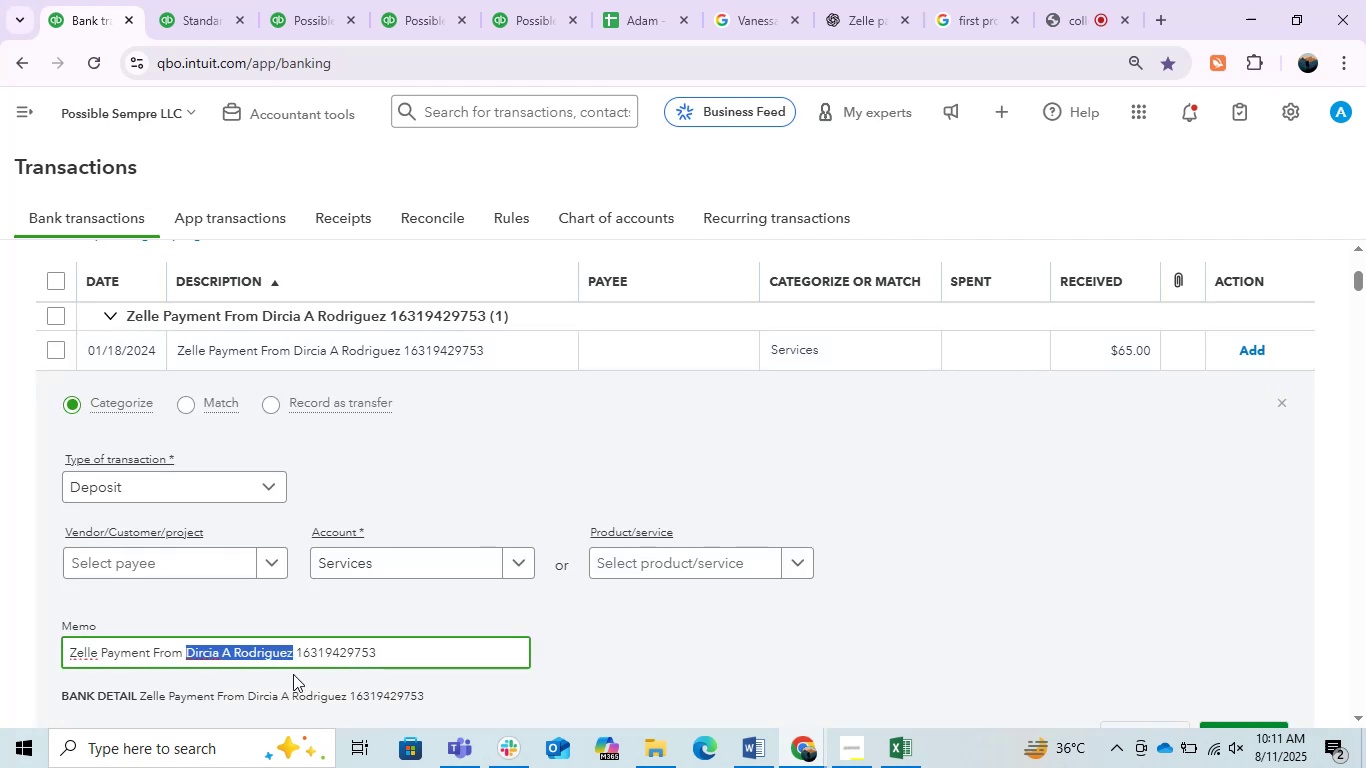 
key(Control+C)
 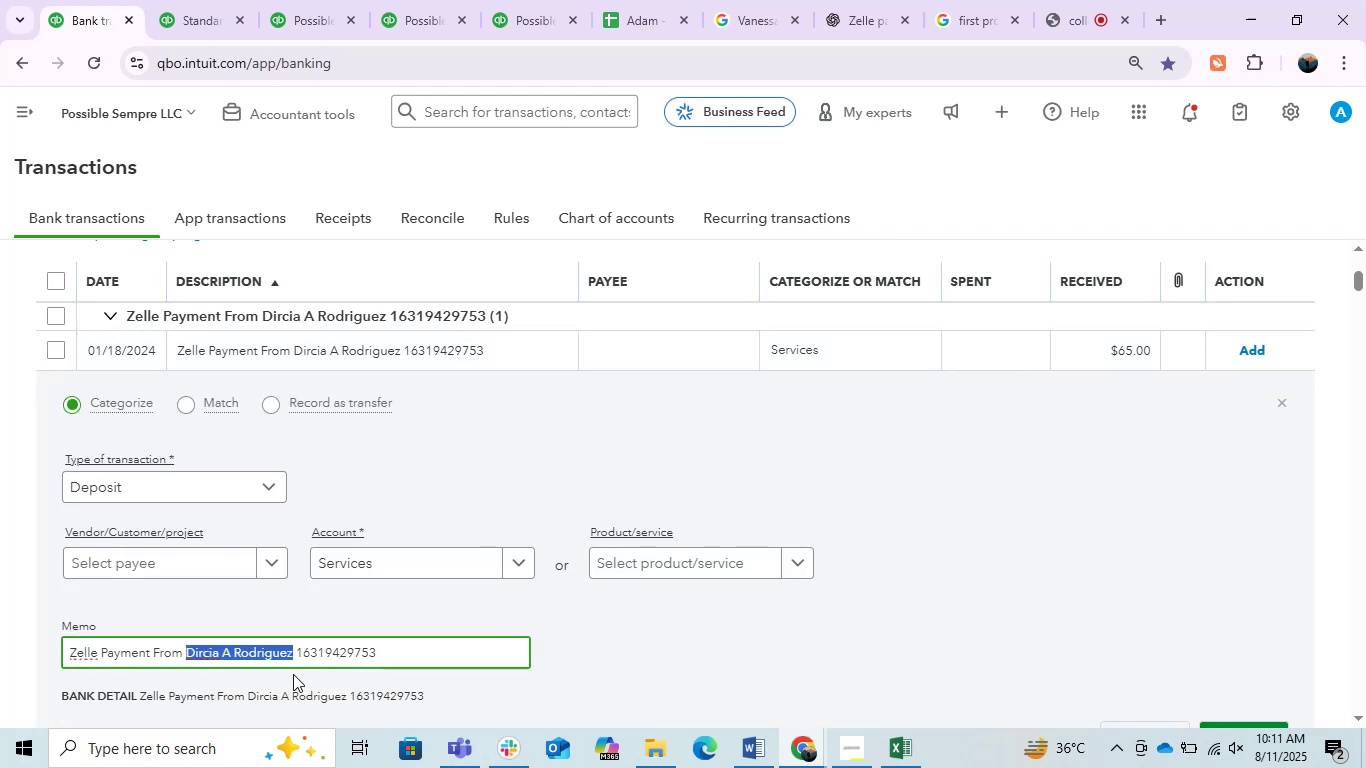 
key(Control+C)
 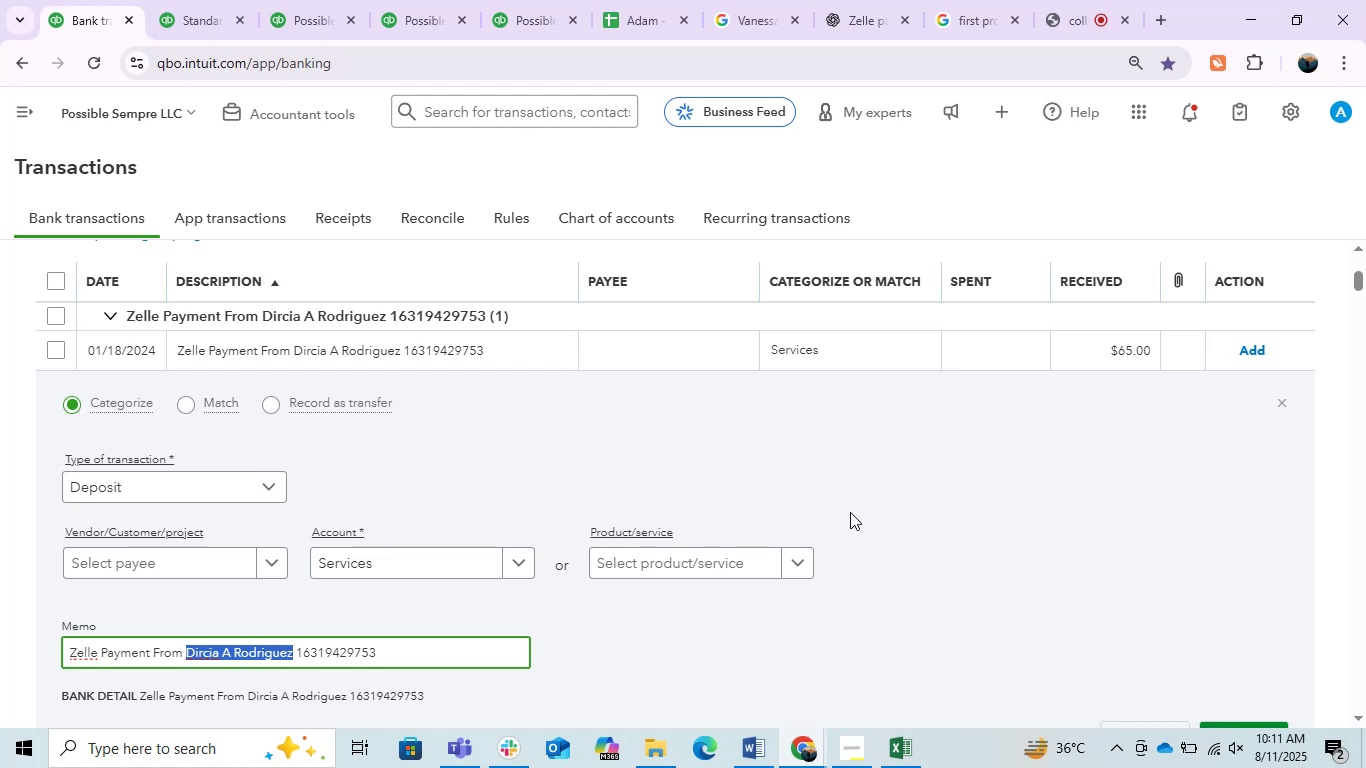 
left_click_drag(start_coordinate=[846, 750], to_coordinate=[853, 750])
 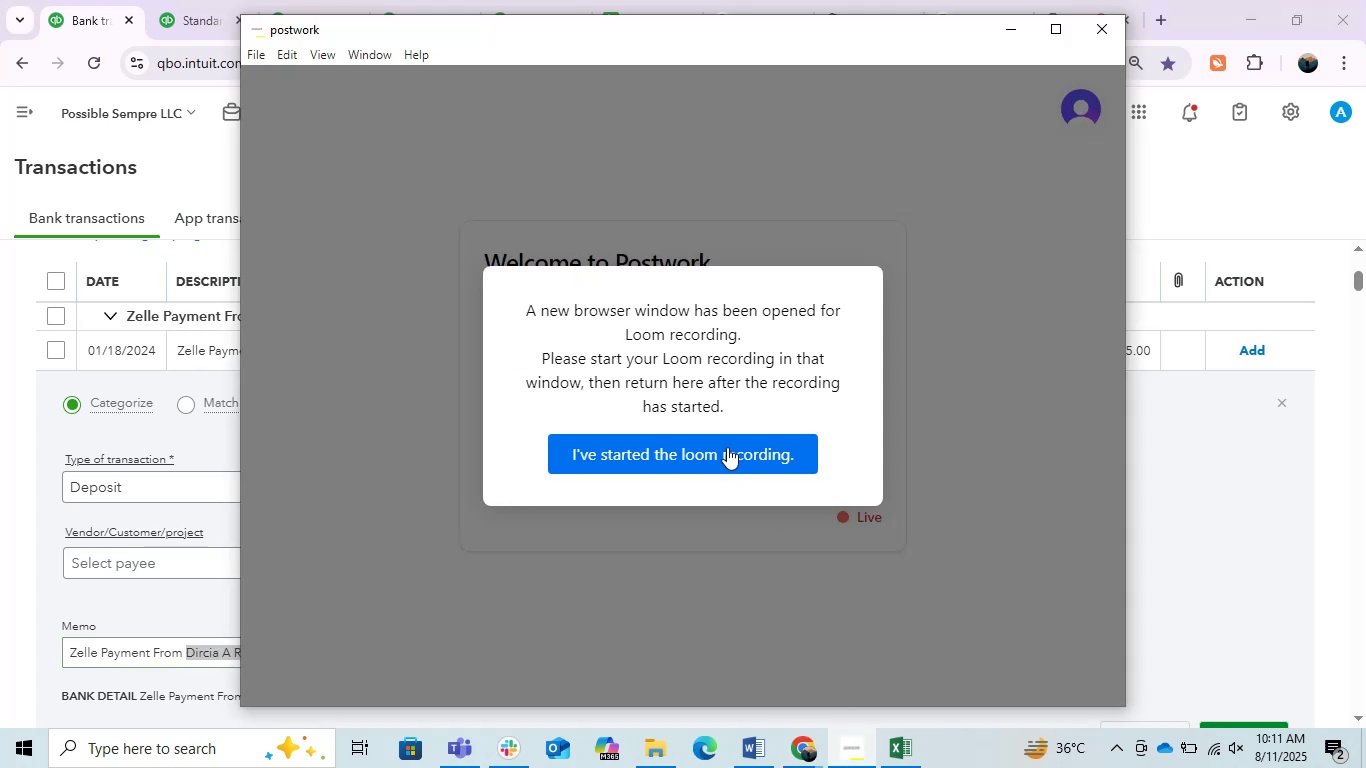 
left_click([727, 447])
 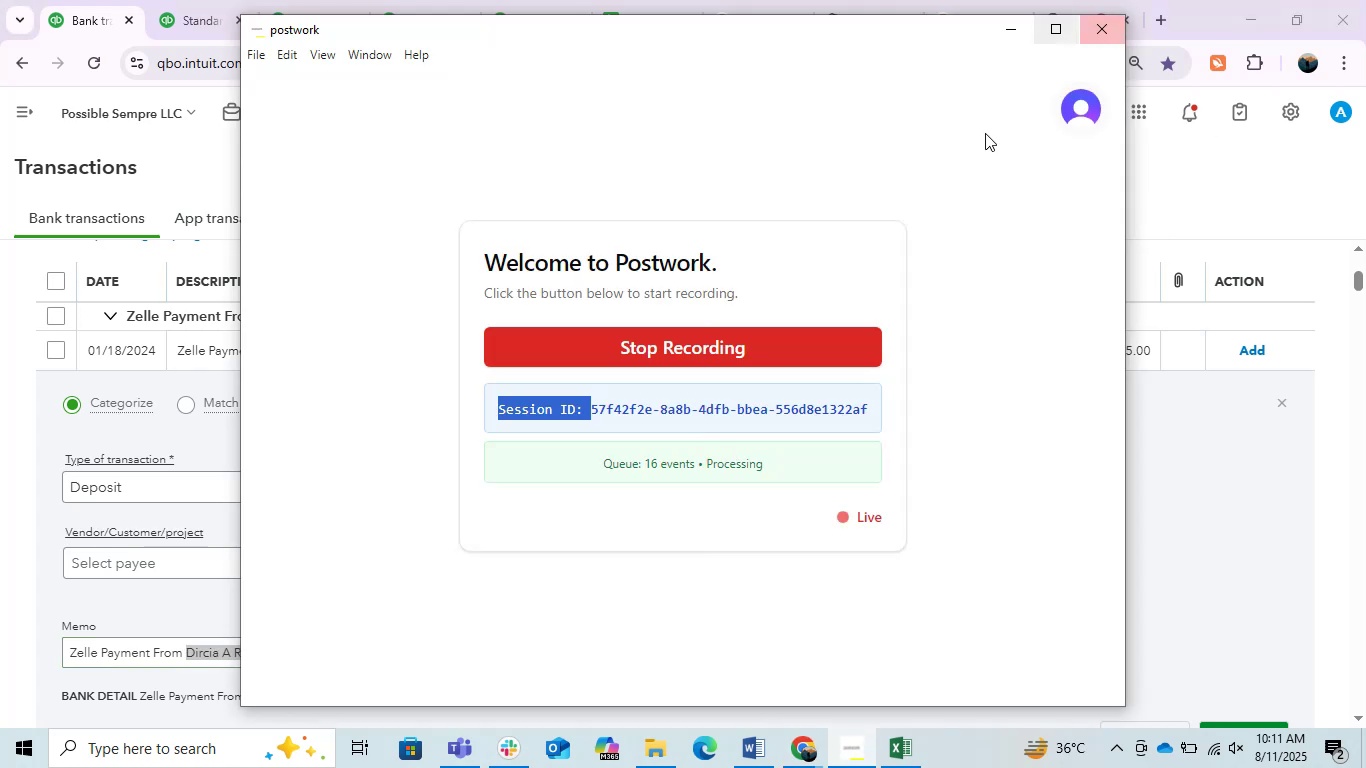 
left_click([1003, 152])
 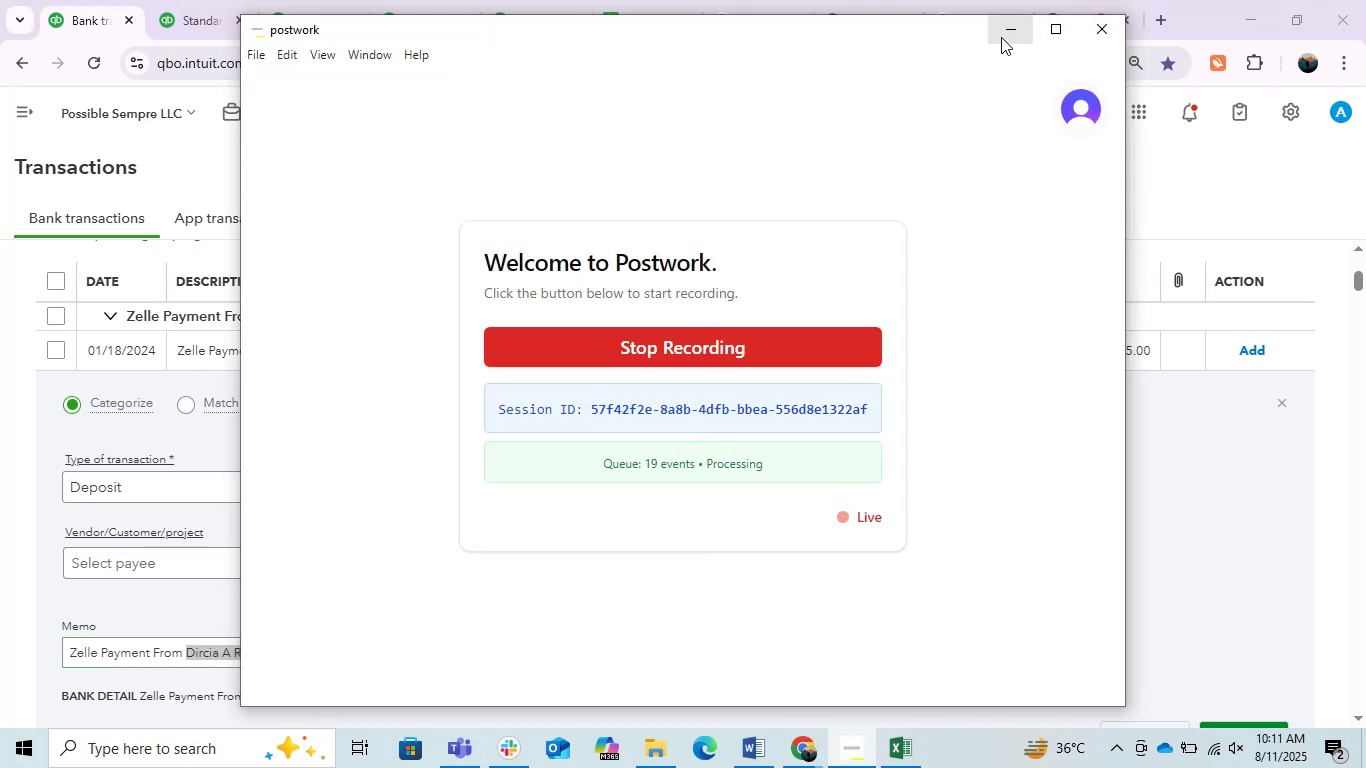 
left_click([1001, 37])
 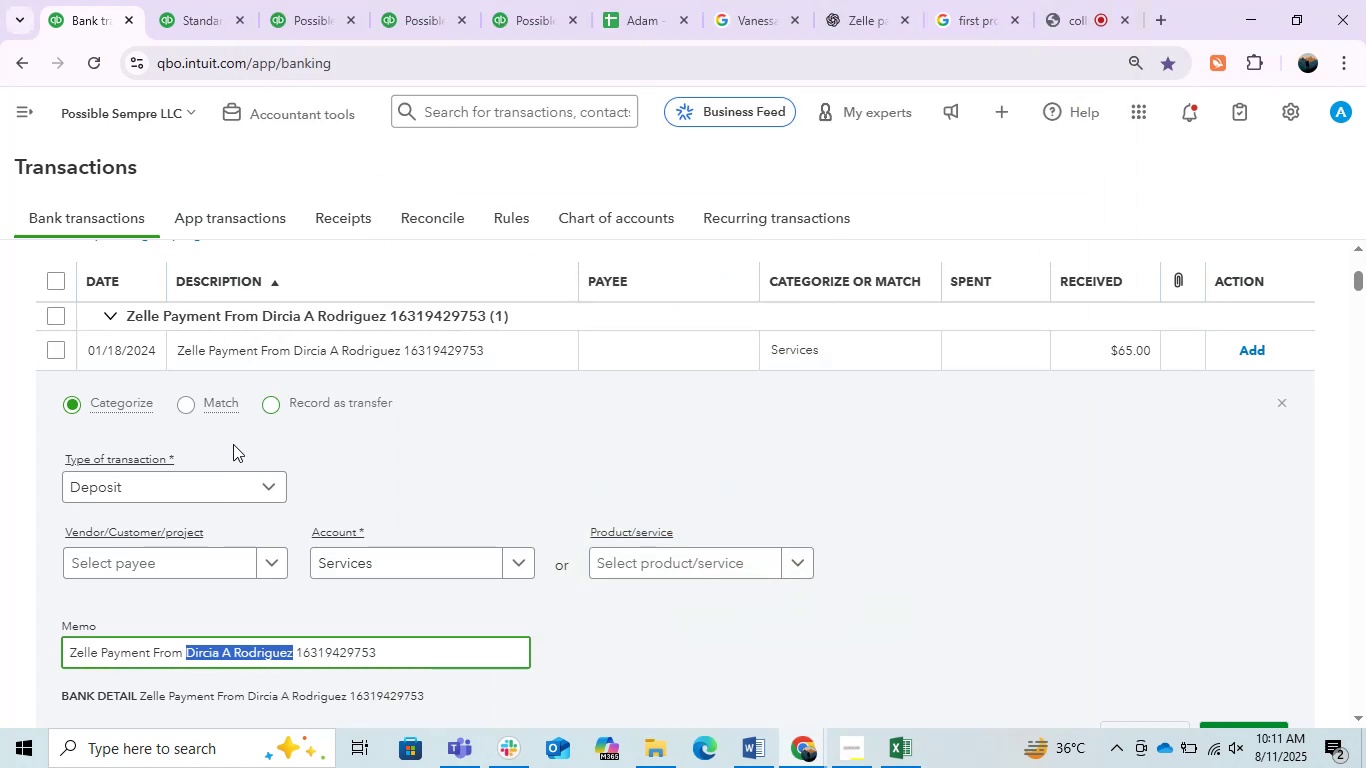 
left_click([178, 561])
 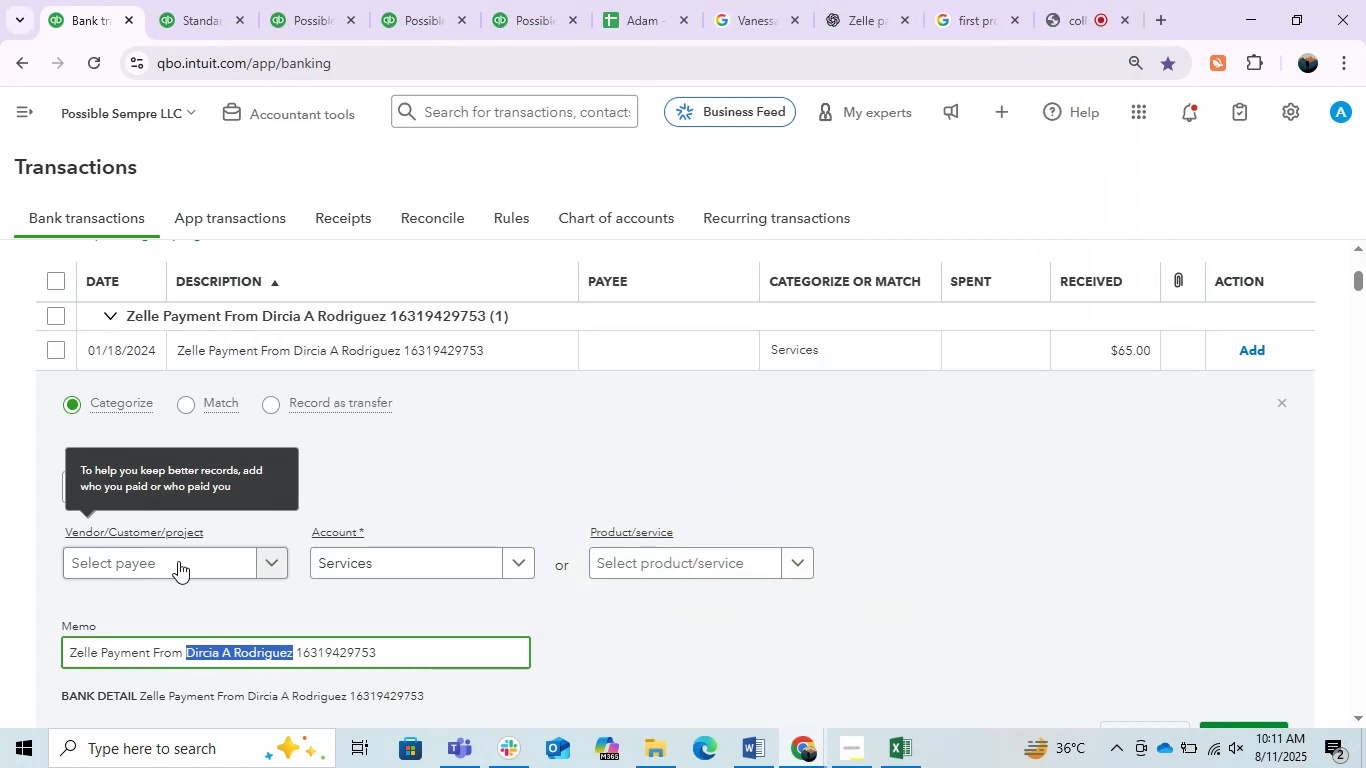 
key(Control+V)
 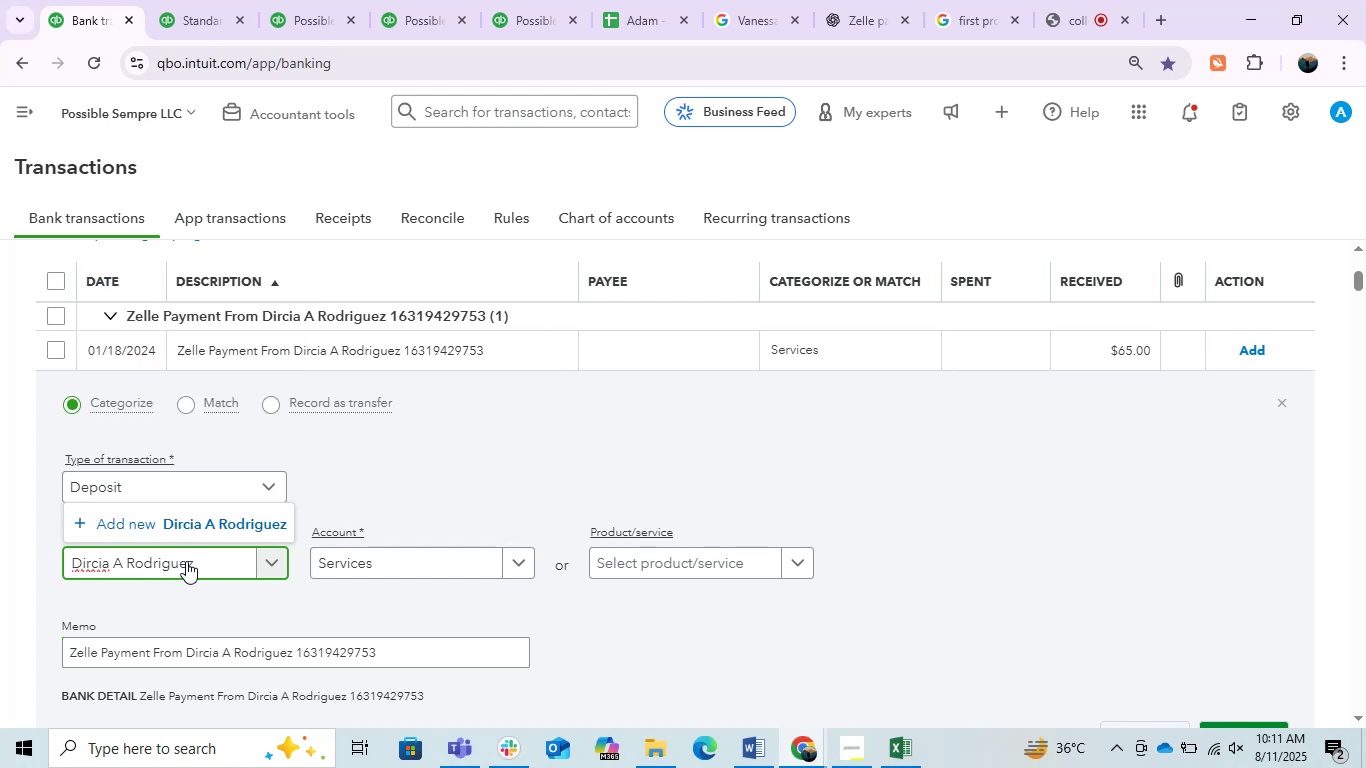 
left_click([219, 535])
 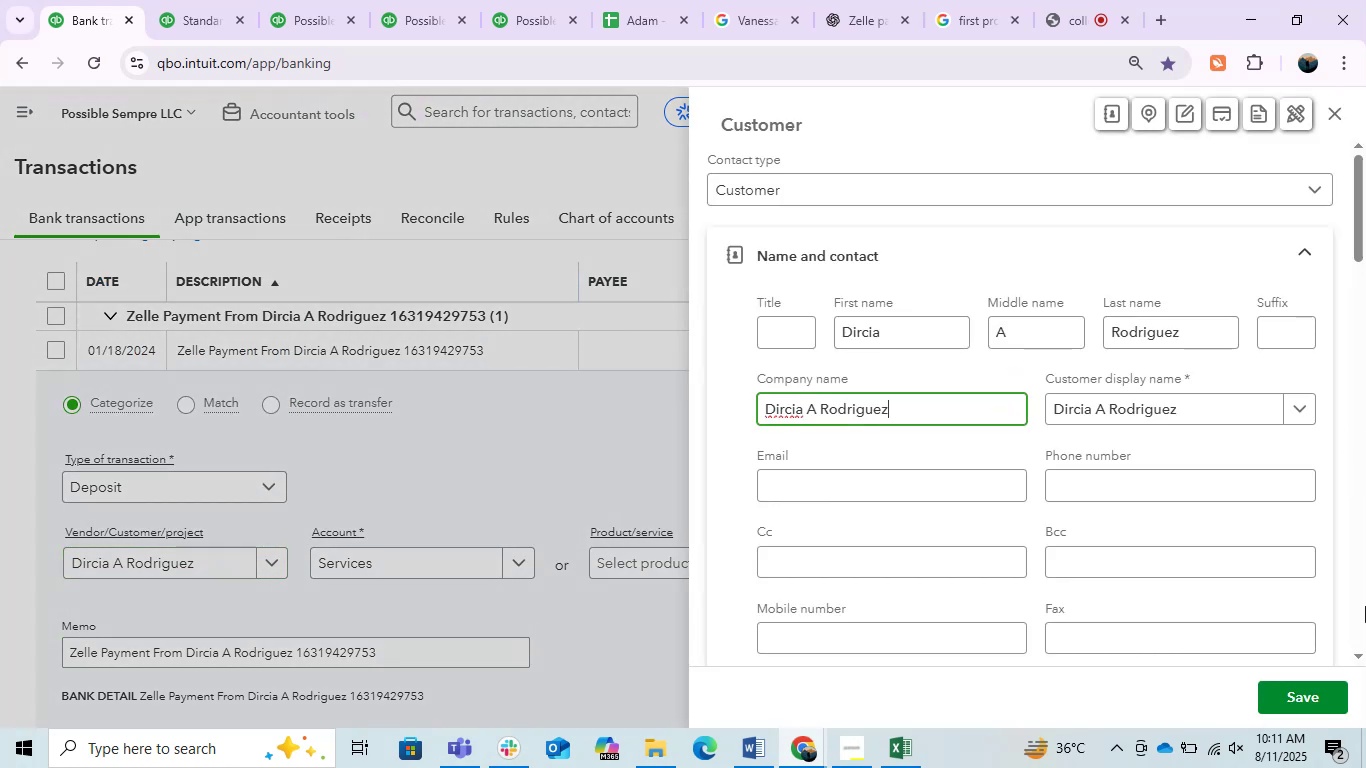 
left_click([1295, 693])
 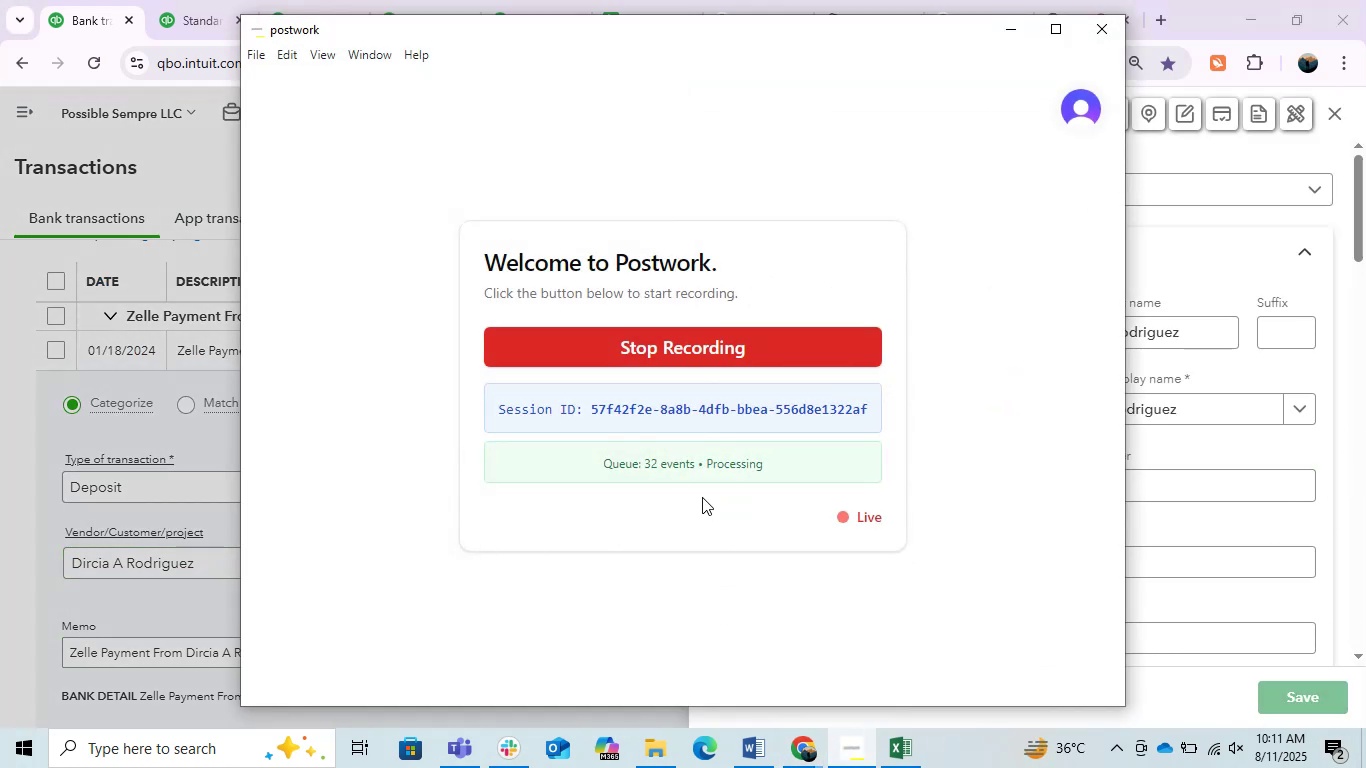 
left_click([661, 409])
 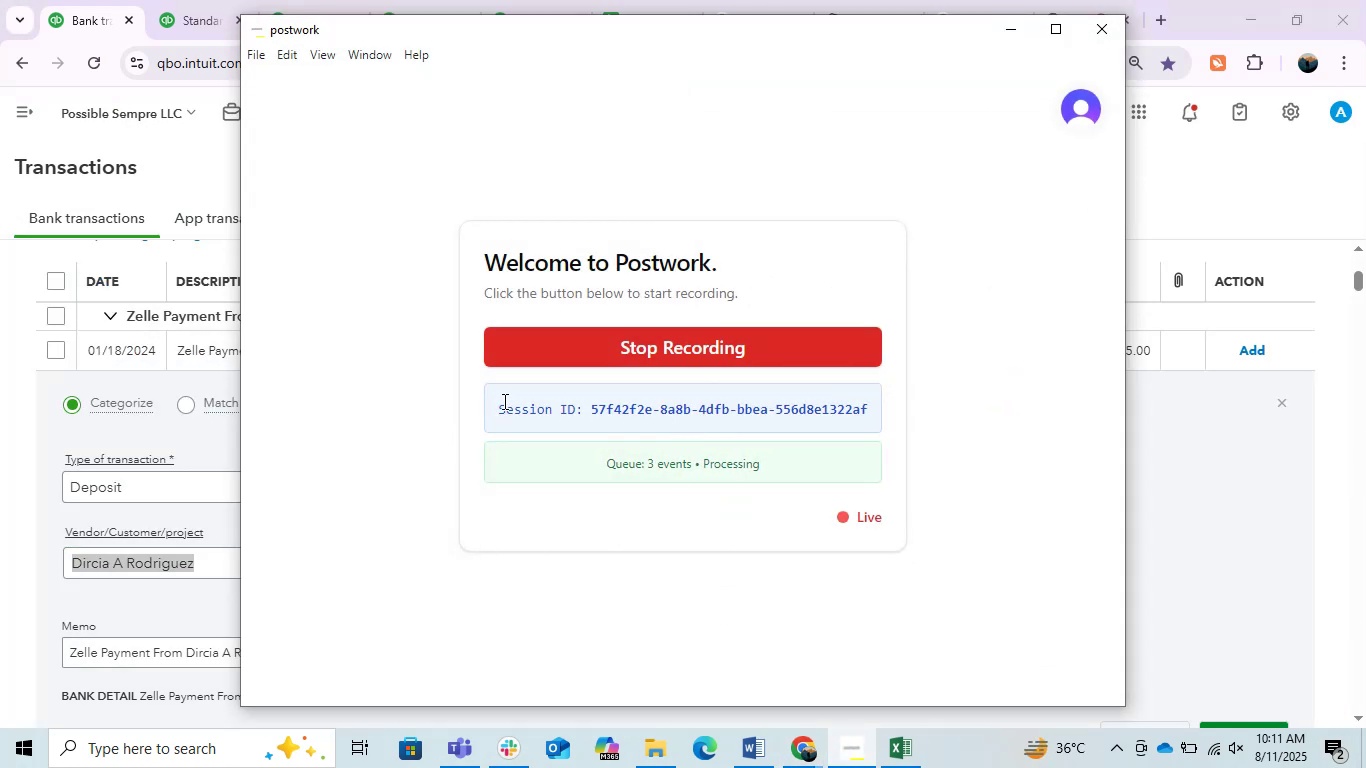 
left_click_drag(start_coordinate=[502, 411], to_coordinate=[866, 415])
 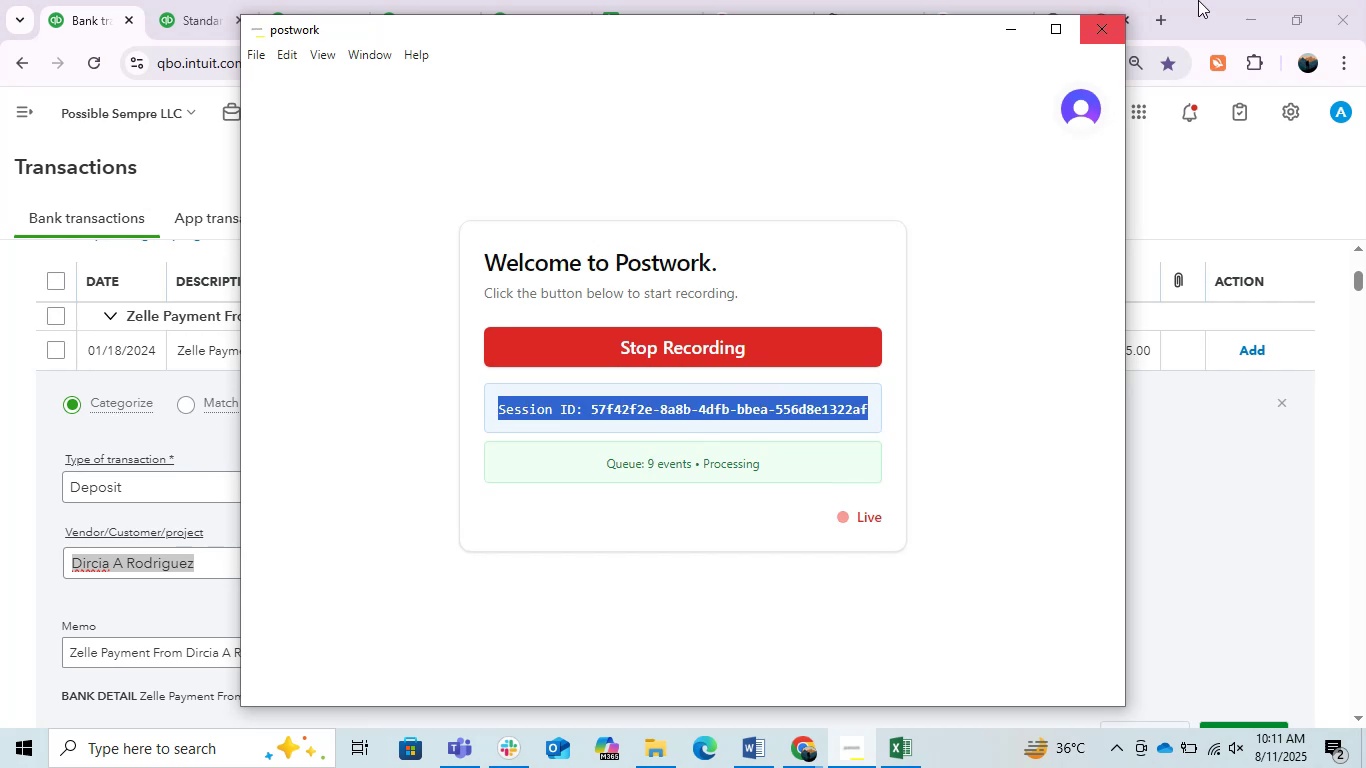 
key(Control+C)
 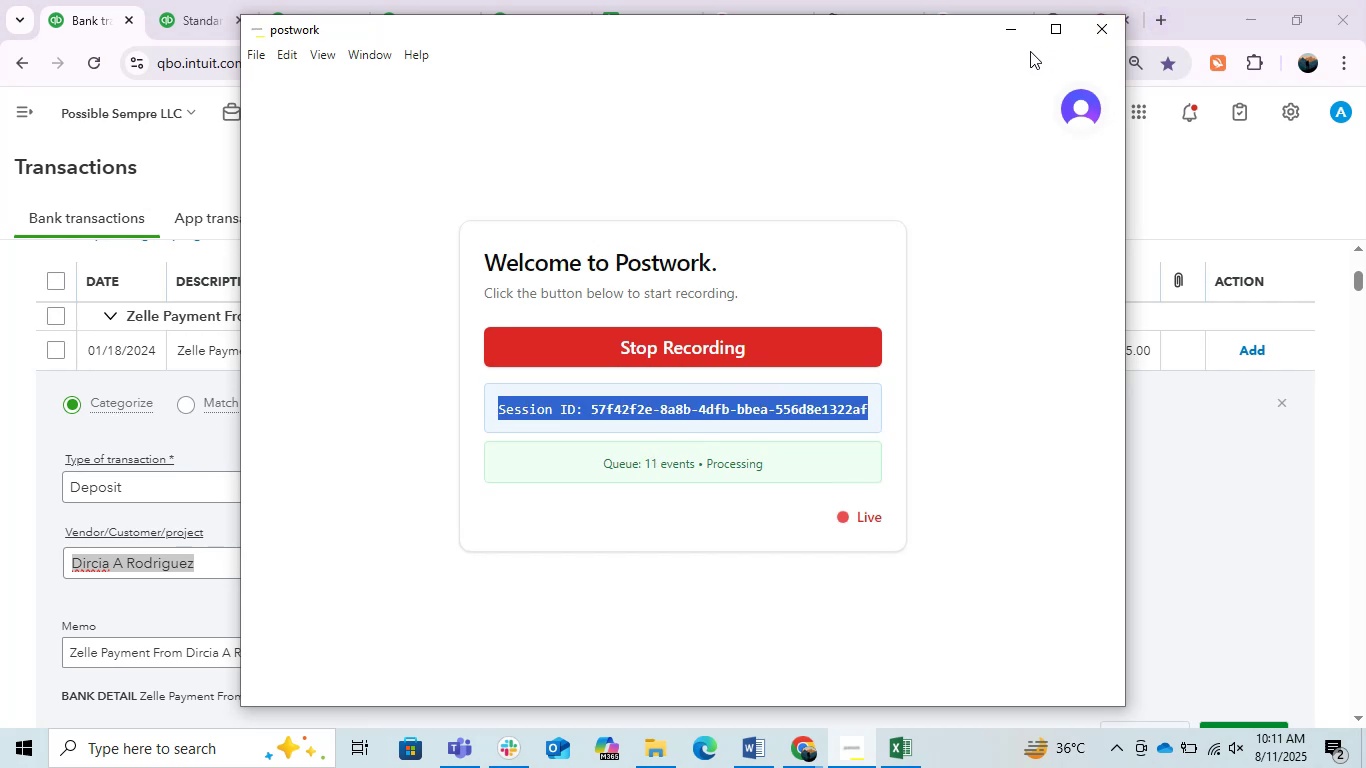 
left_click([1016, 38])
 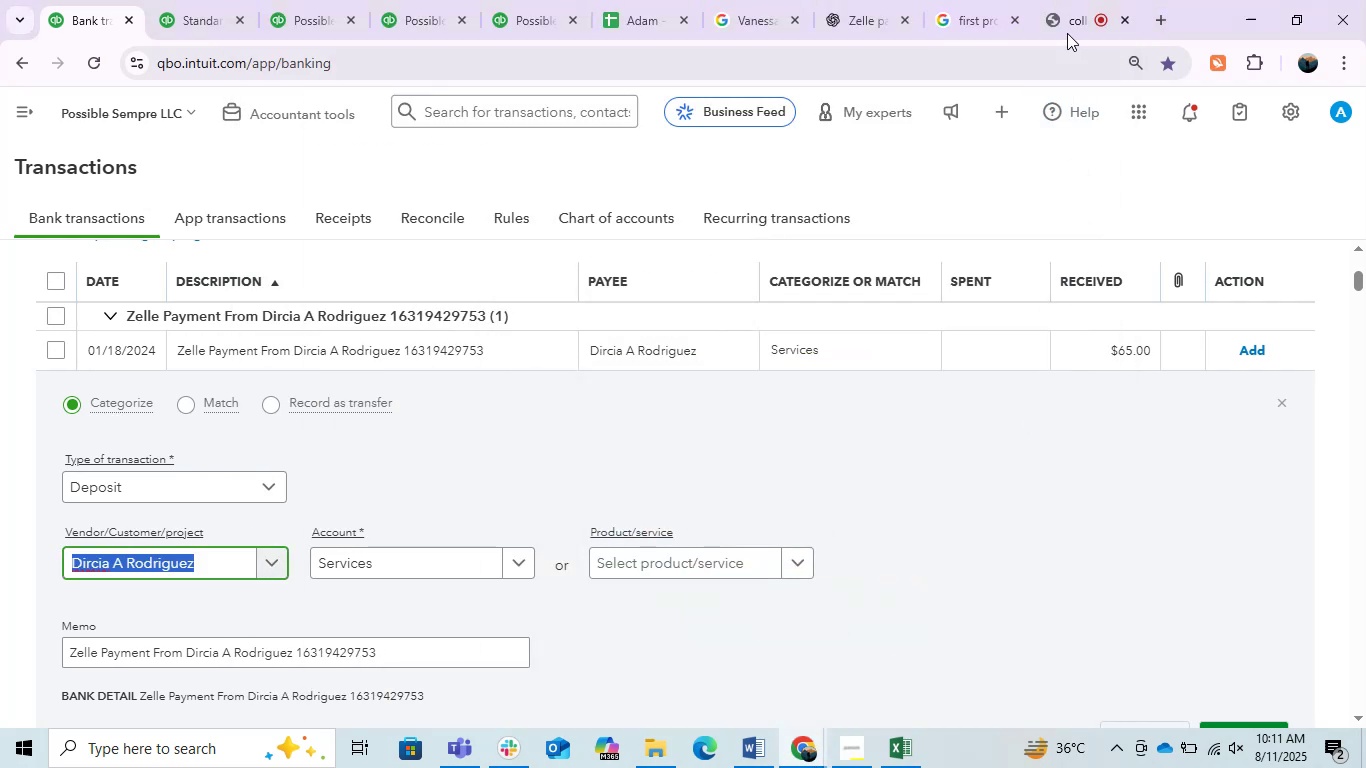 
left_click_drag(start_coordinate=[1076, 26], to_coordinate=[125, 0])
 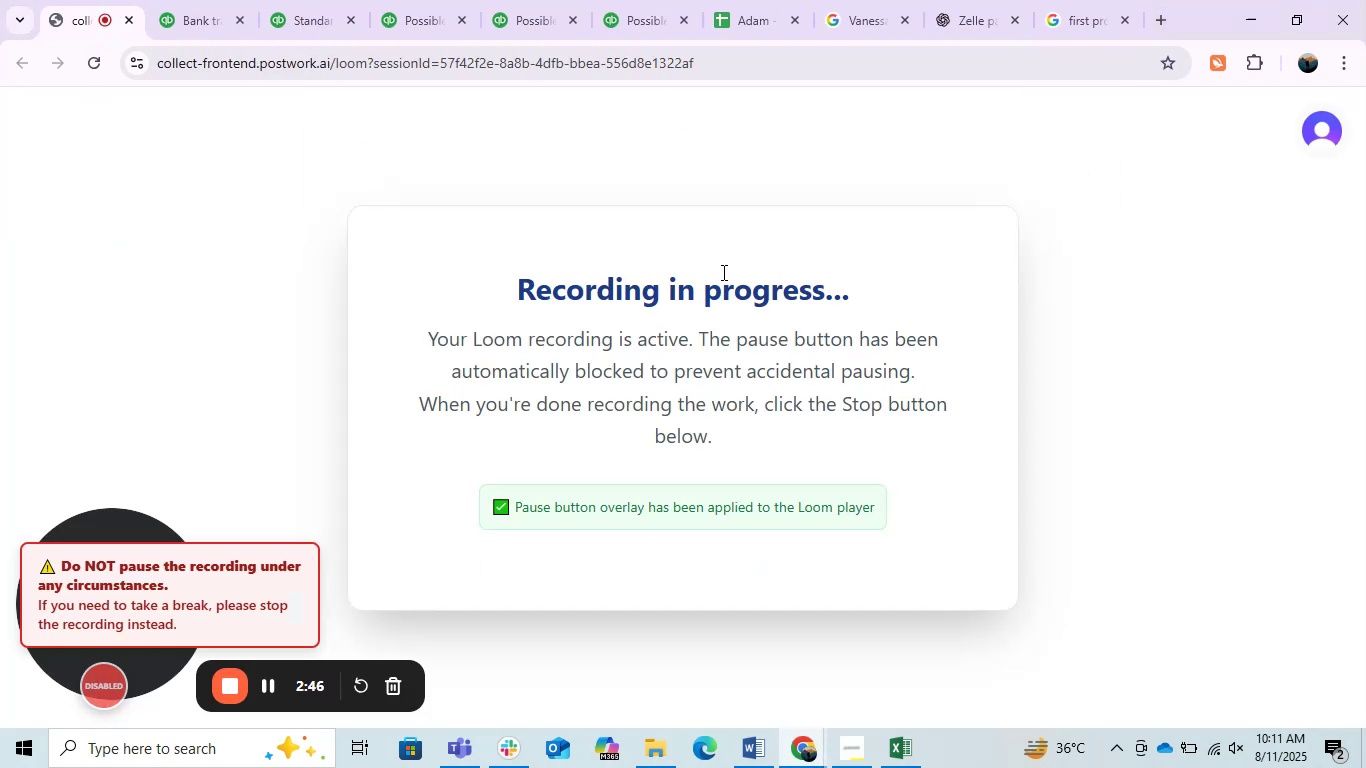 
left_click([755, 0])
 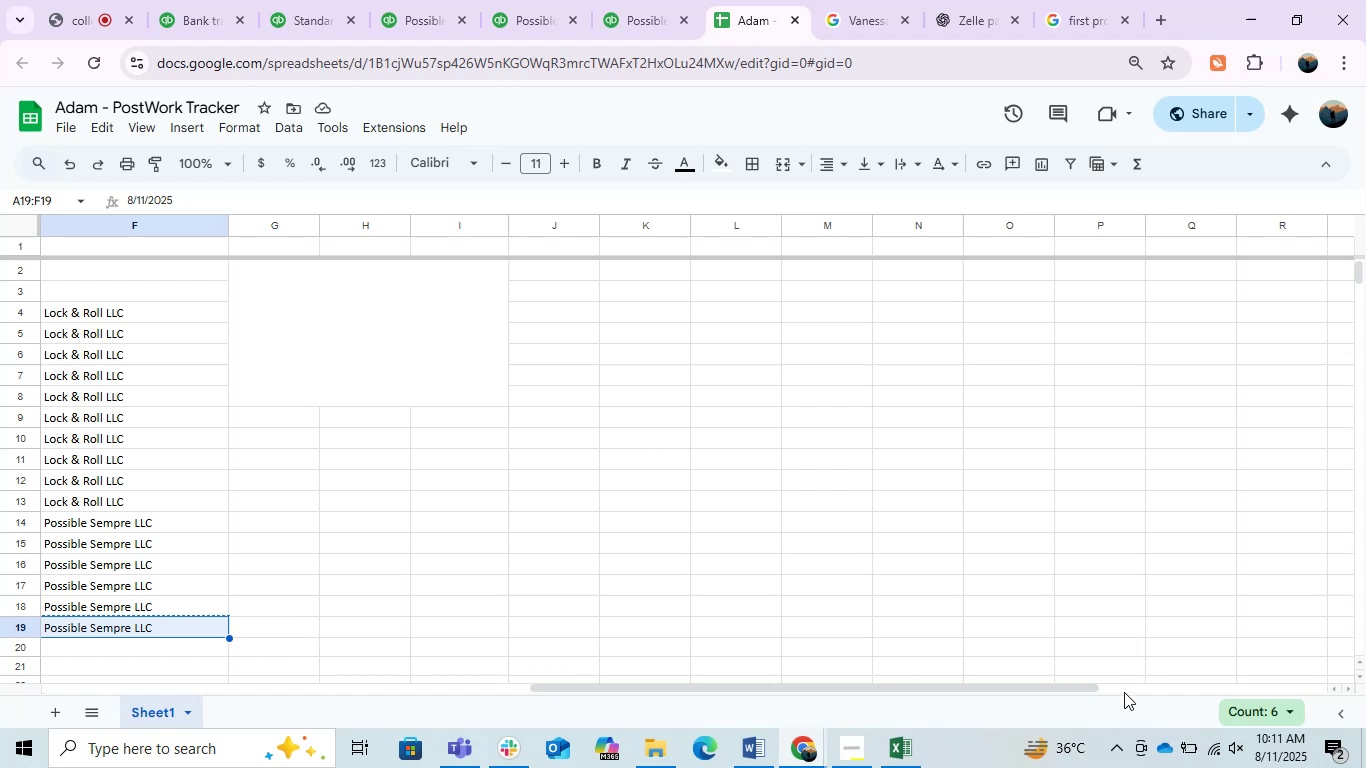 
left_click_drag(start_coordinate=[1008, 685], to_coordinate=[429, 727])
 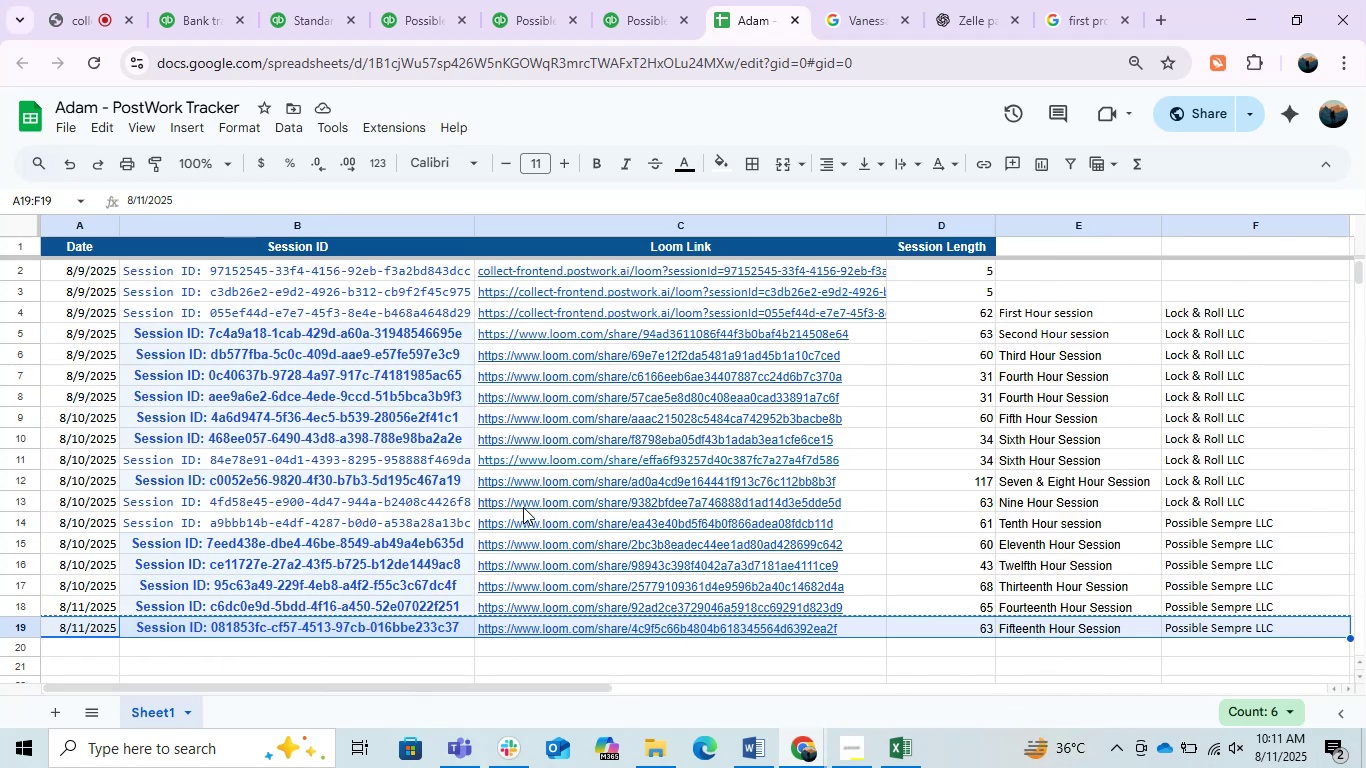 
scroll: coordinate [513, 518], scroll_direction: down, amount: 1.0
 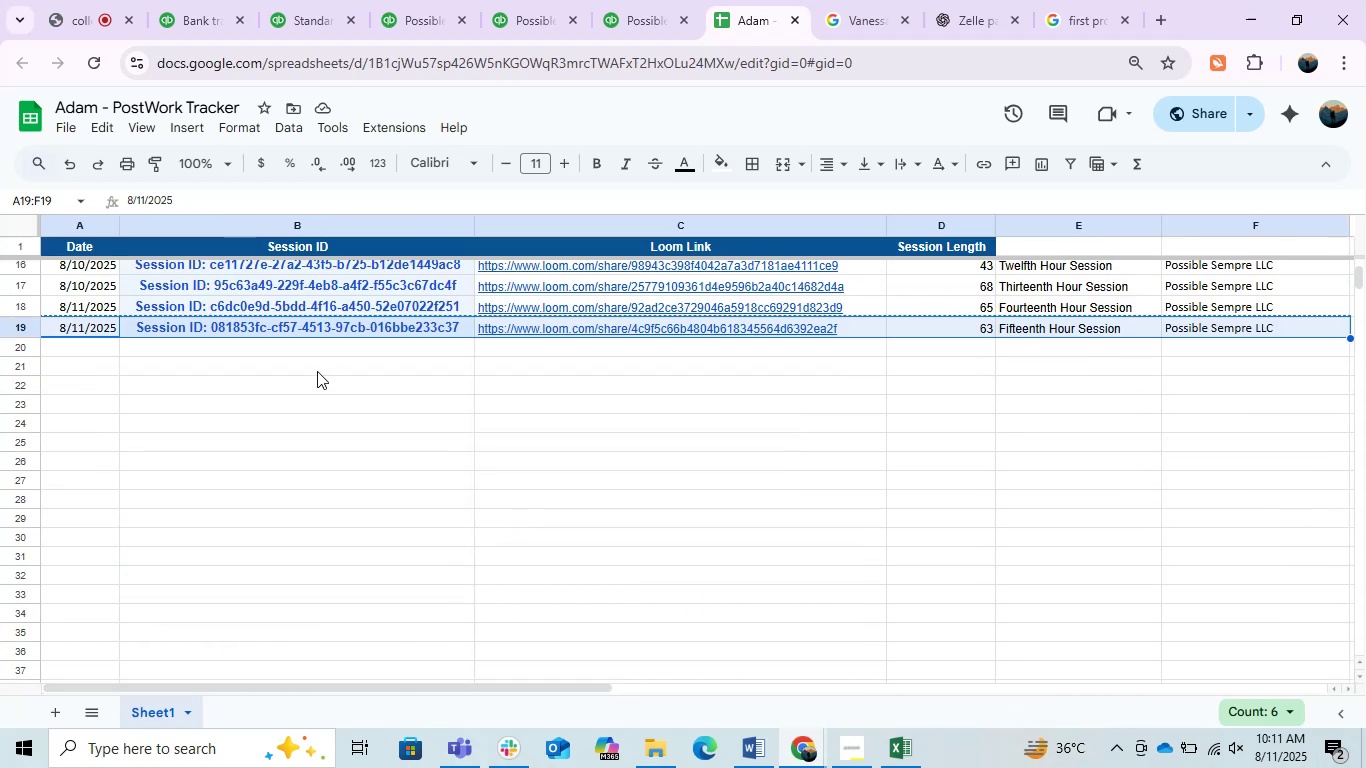 
left_click([285, 346])
 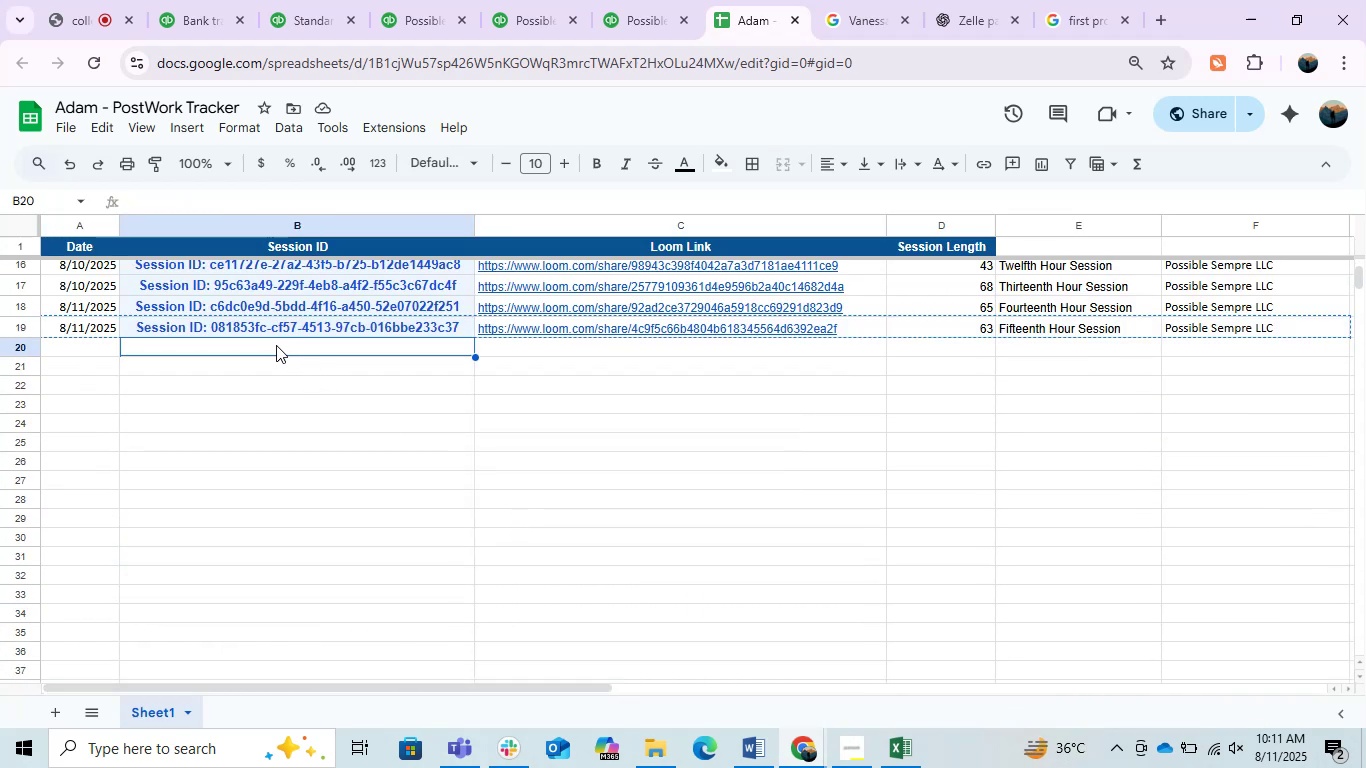 
double_click([276, 345])
 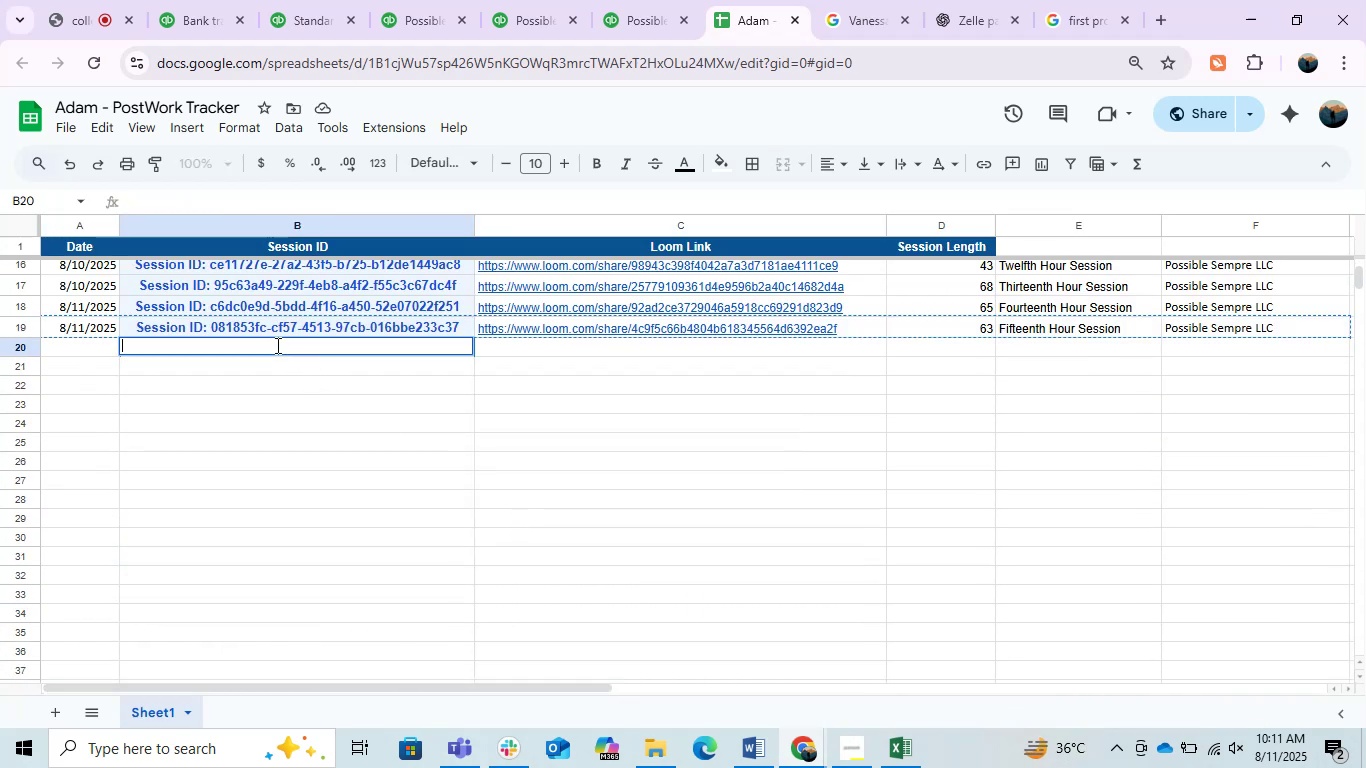 
key(Control+V)
 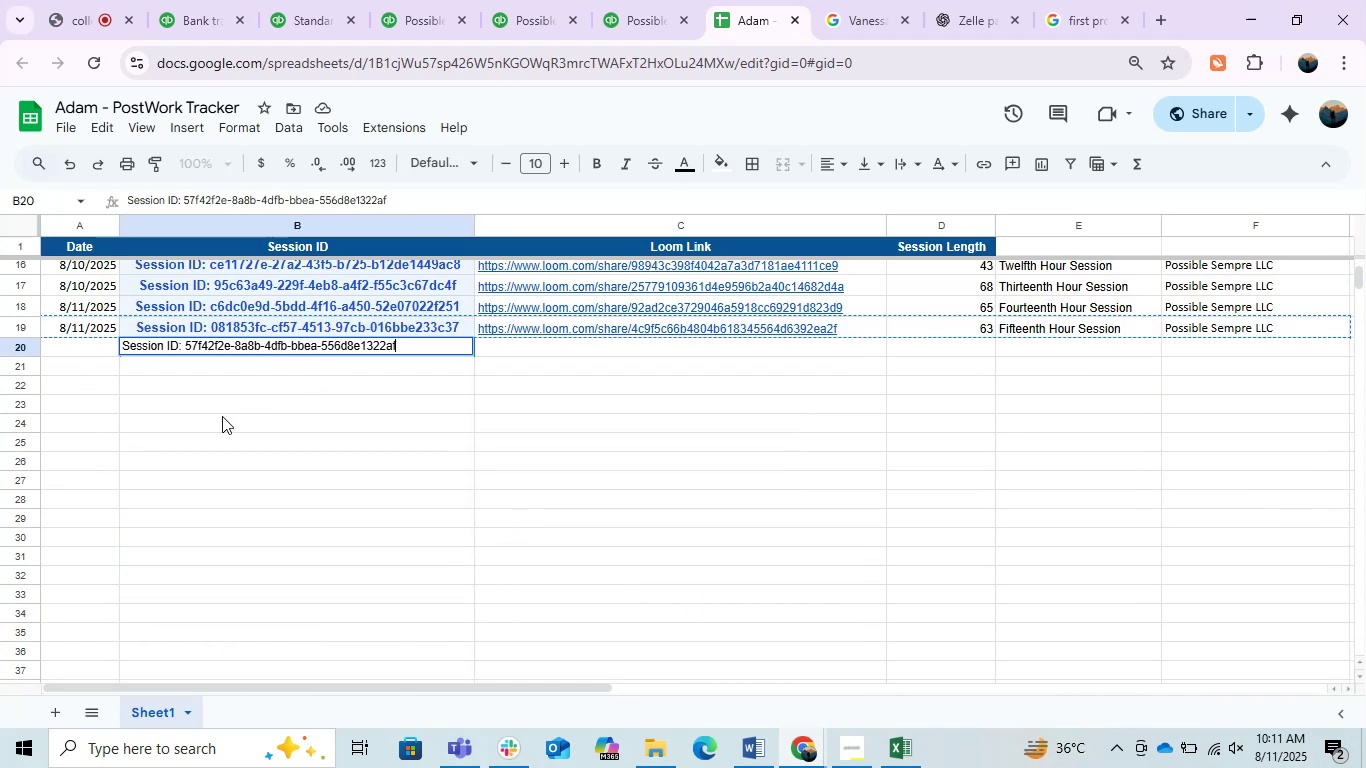 
left_click([211, 417])
 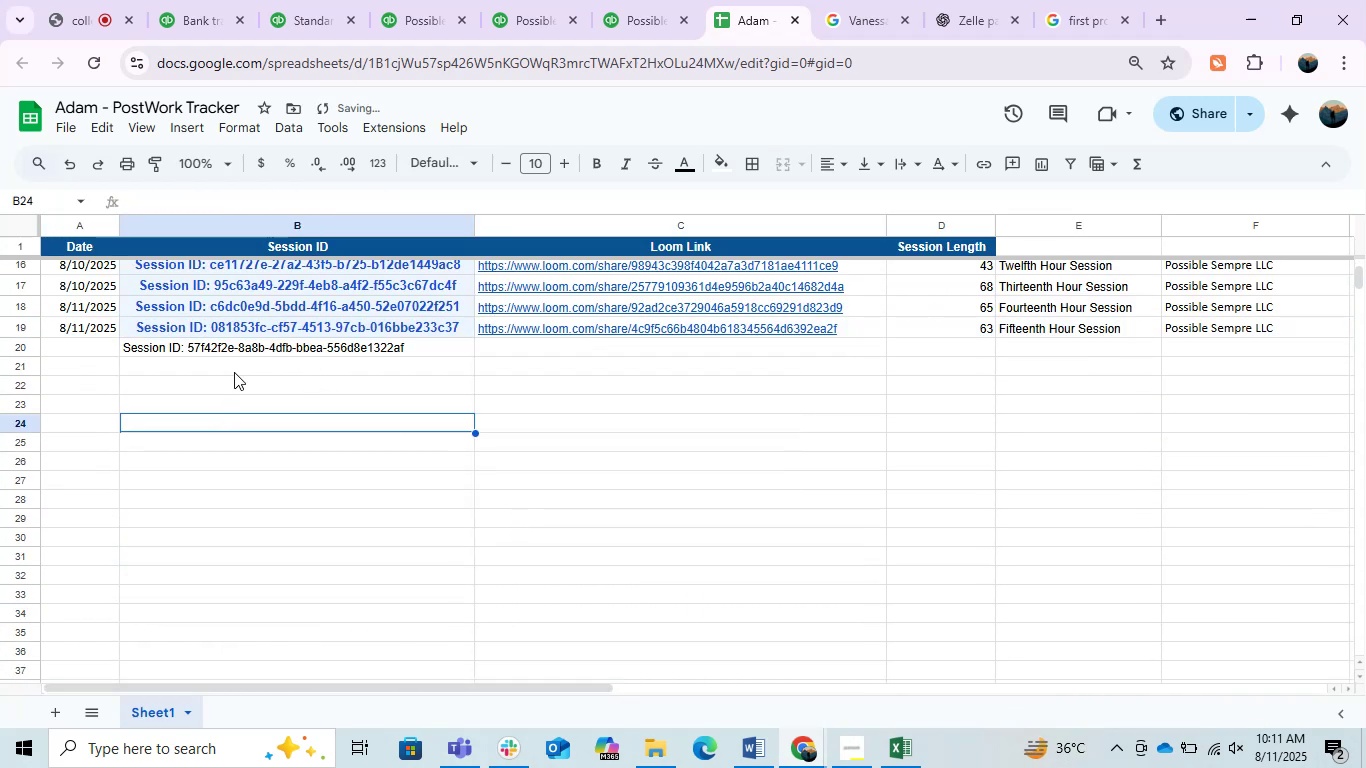 
left_click([237, 338])
 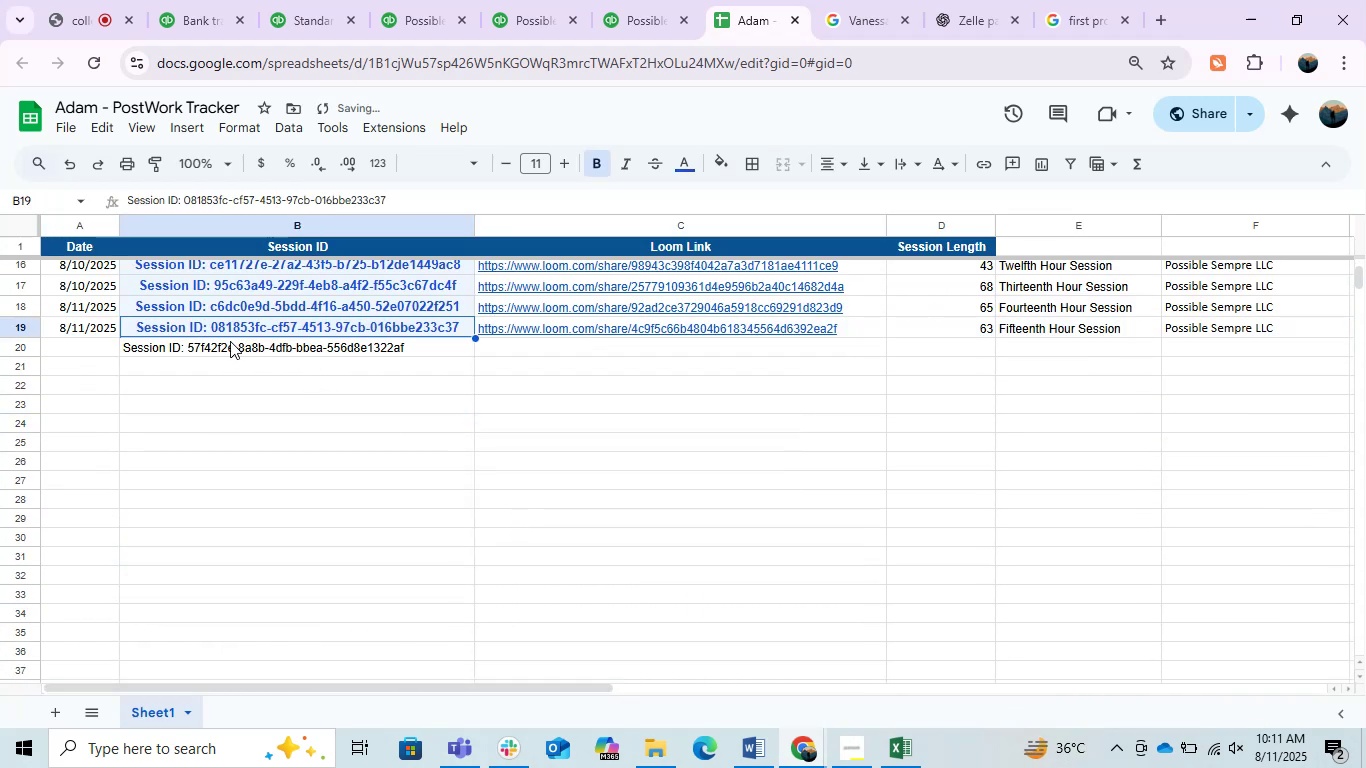 
left_click([230, 341])
 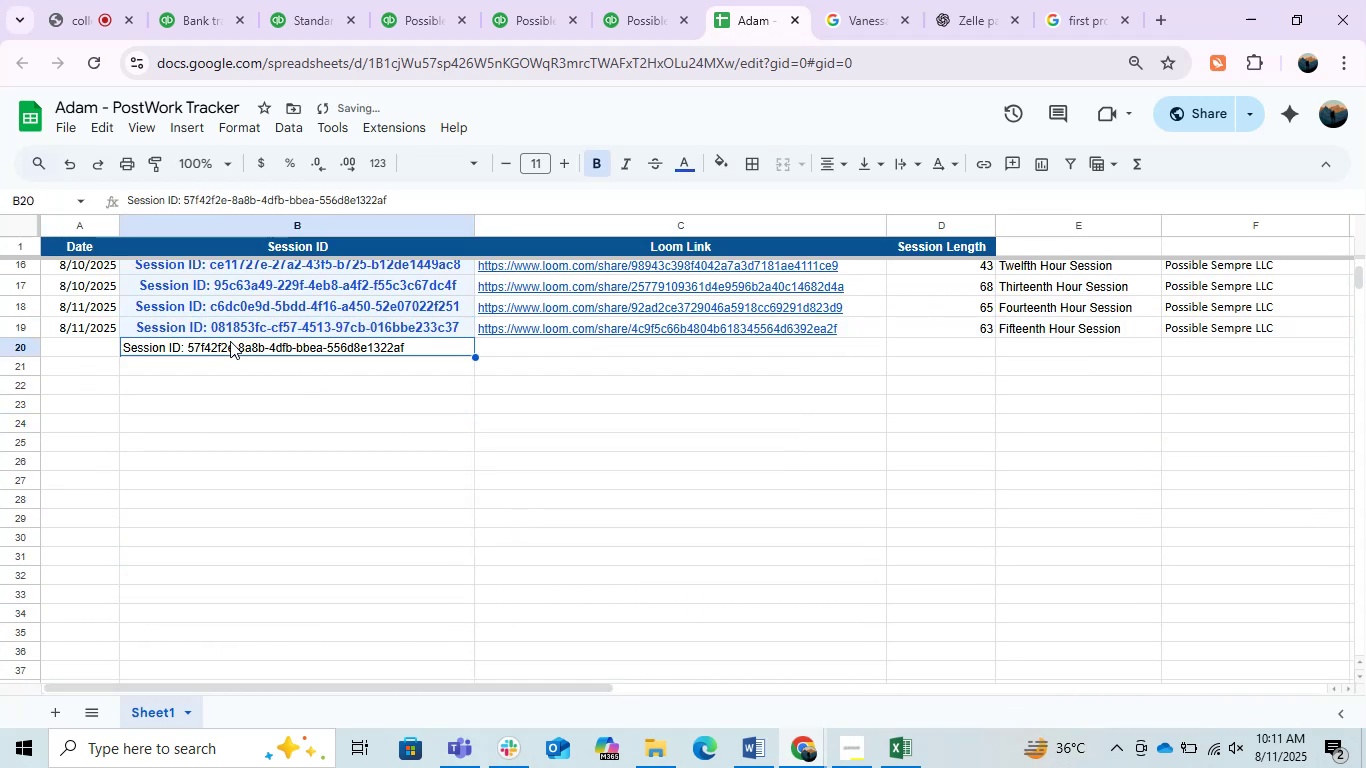 
key(Control+V)
 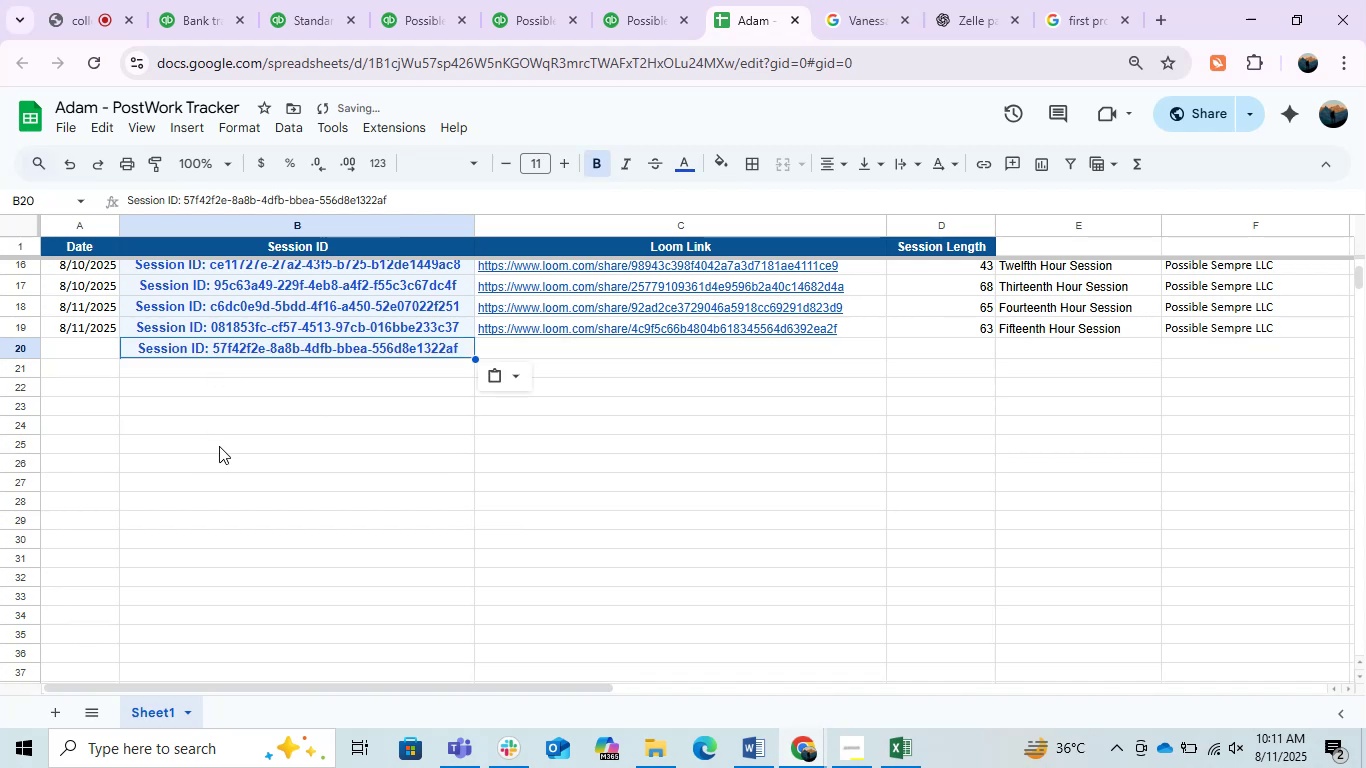 
left_click([219, 446])
 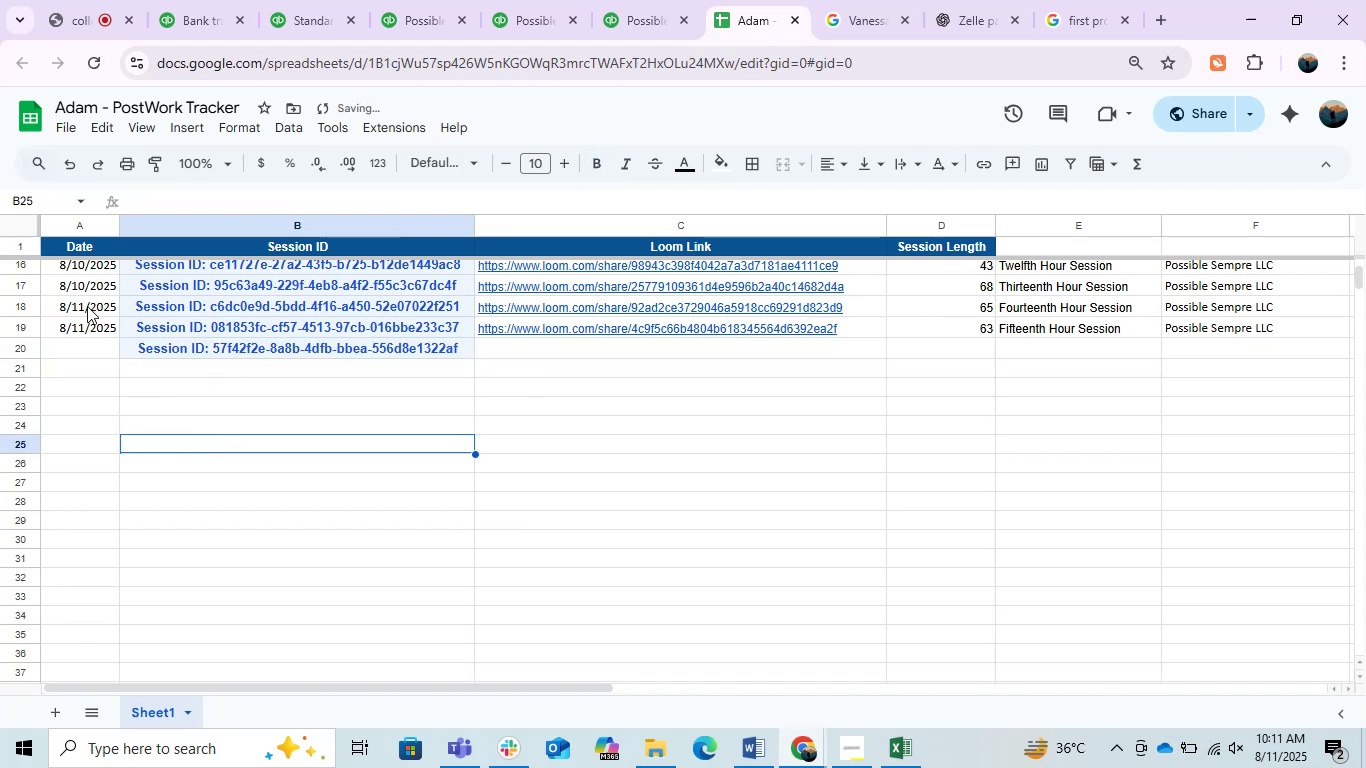 
left_click_drag(start_coordinate=[80, 309], to_coordinate=[89, 360])
 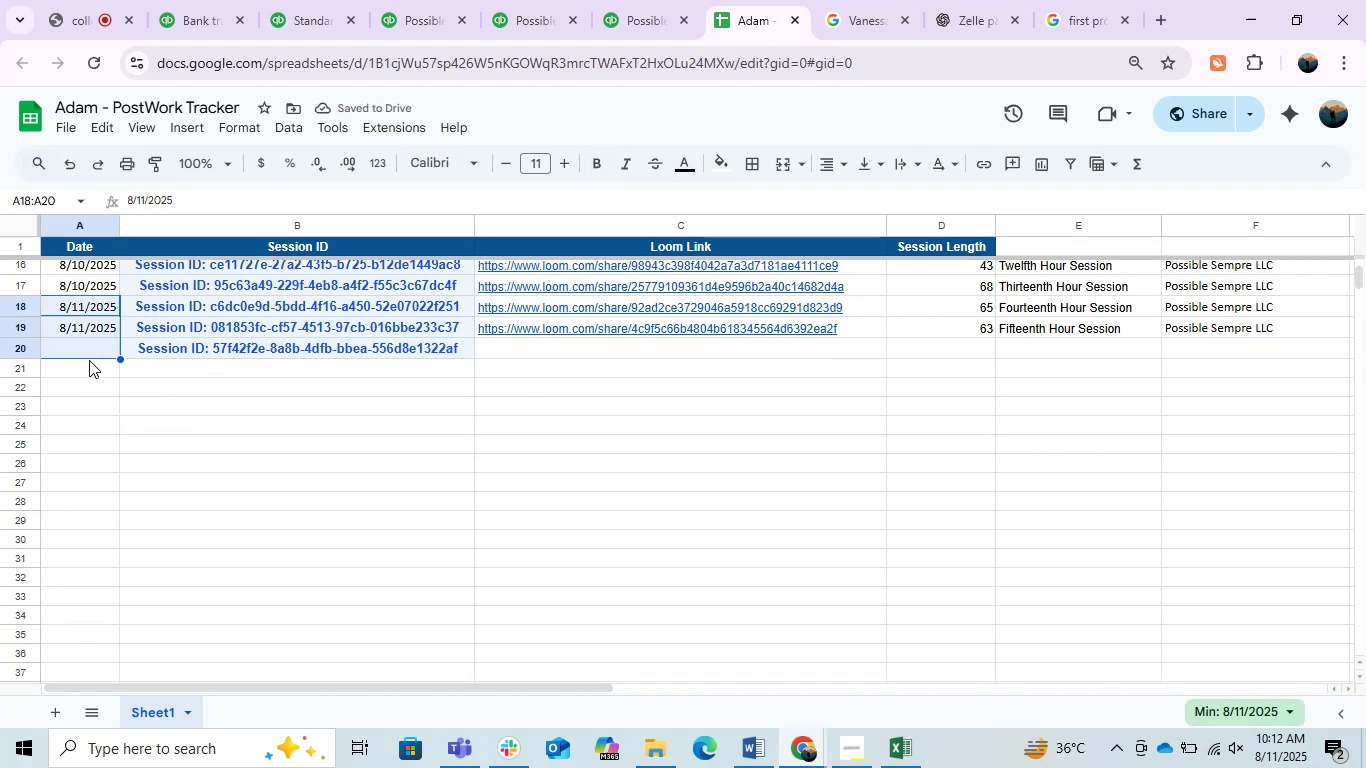 
key(Control+D)
 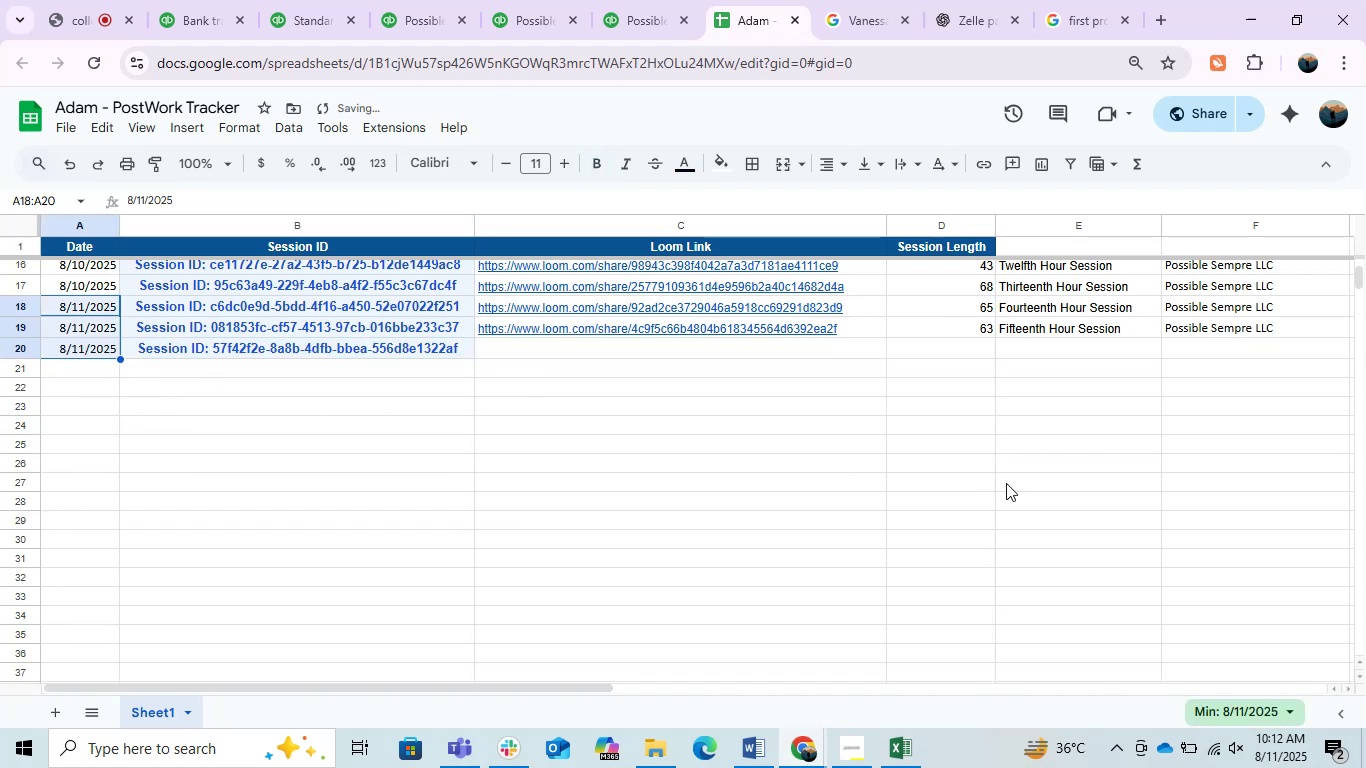 
left_click([1023, 488])
 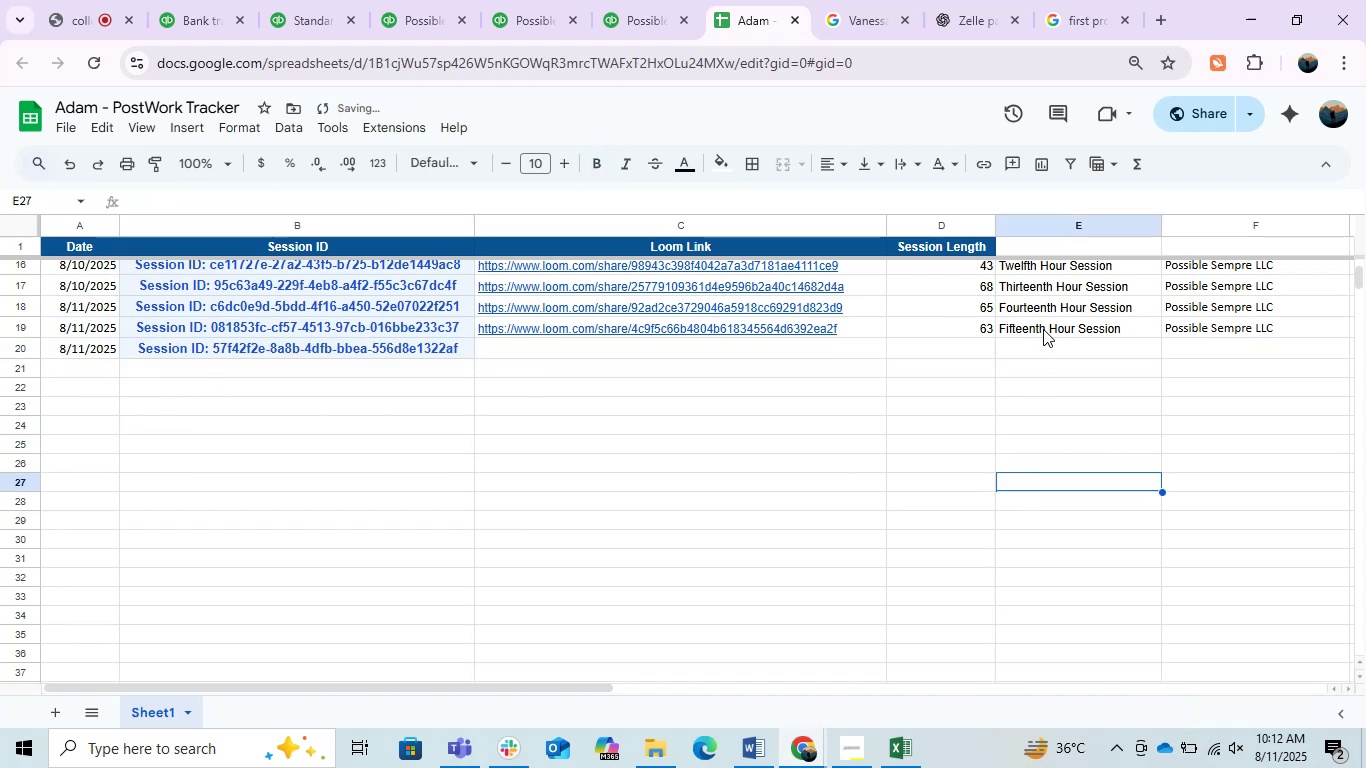 
left_click_drag(start_coordinate=[1034, 325], to_coordinate=[1037, 354])
 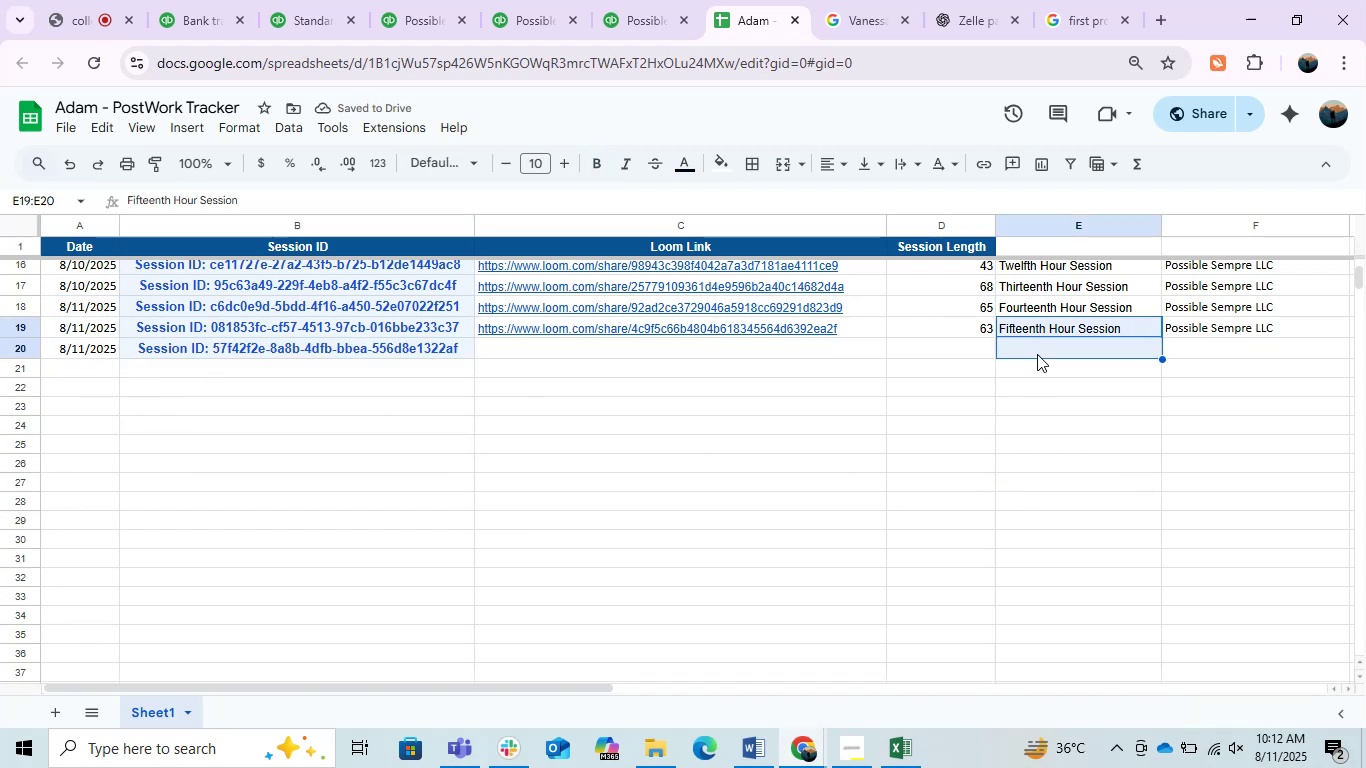 
hold_key(key=ControlLeft, duration=1.53)
 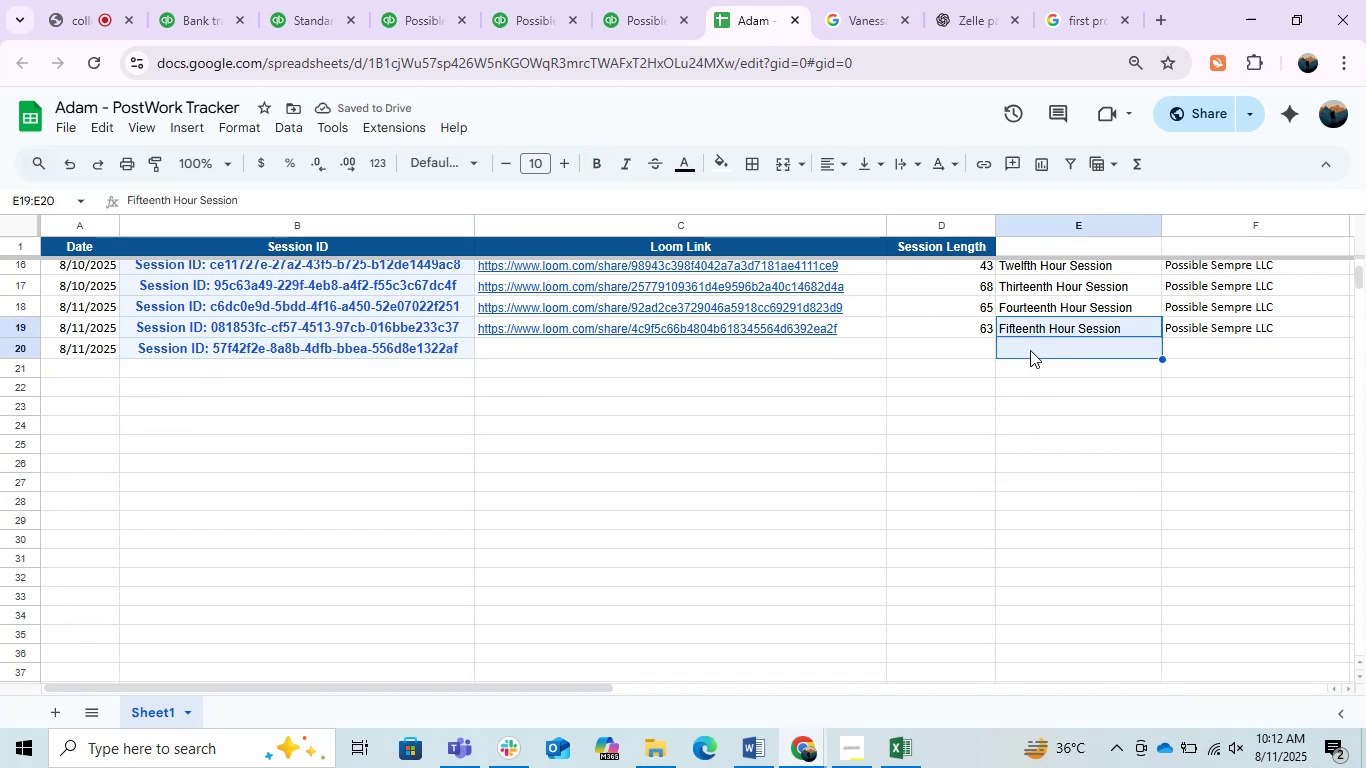 
hold_key(key=ControlLeft, duration=0.47)
 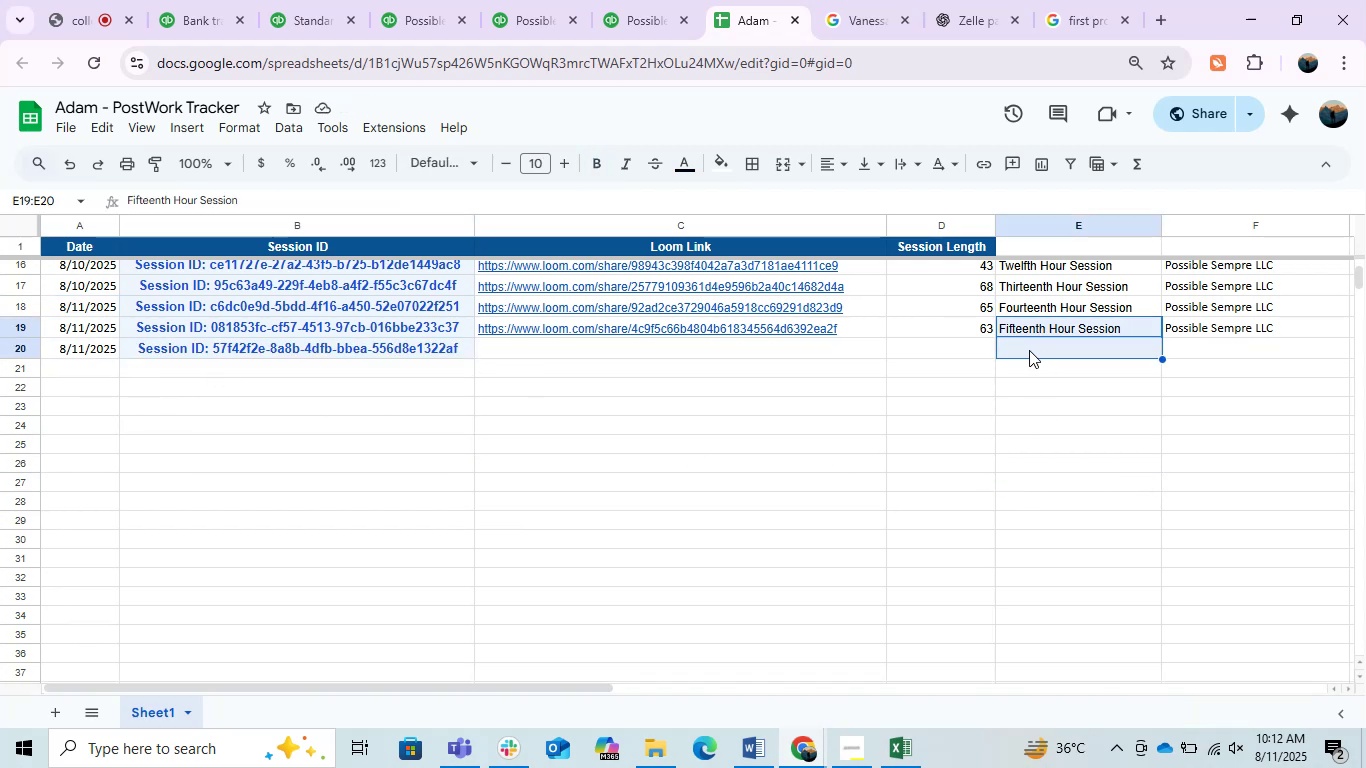 
left_click([1029, 350])
 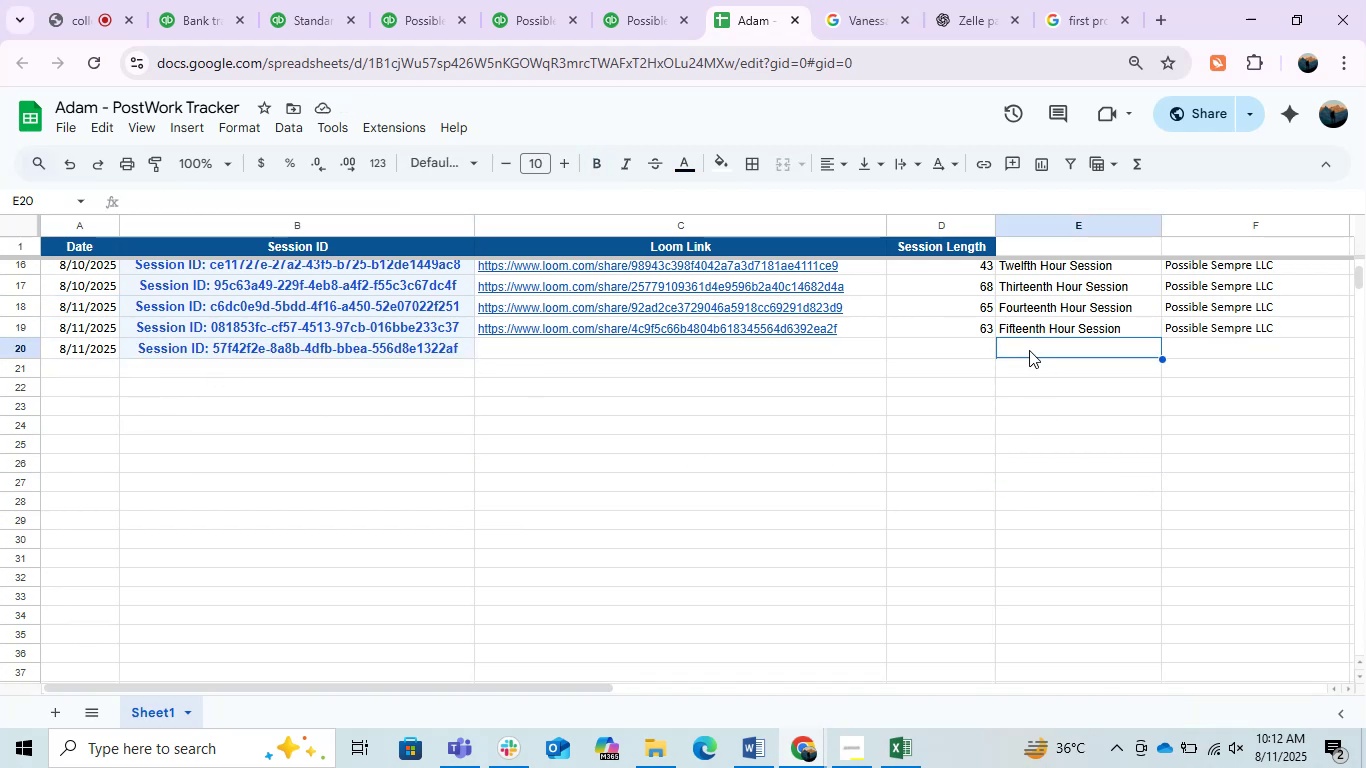 
type(Sixteenth Hoi)
key(Backspace)
type(ue)
key(Backspace)
type(r Session')
 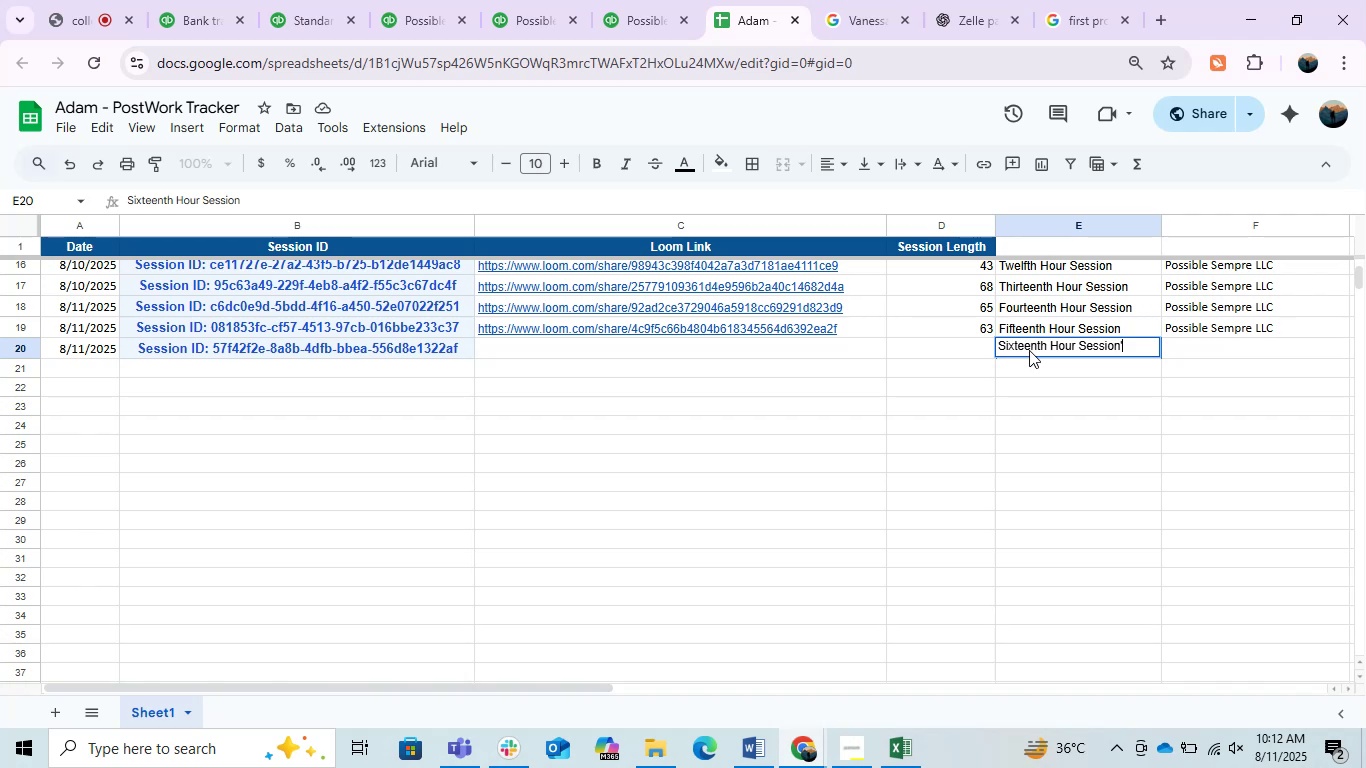 
 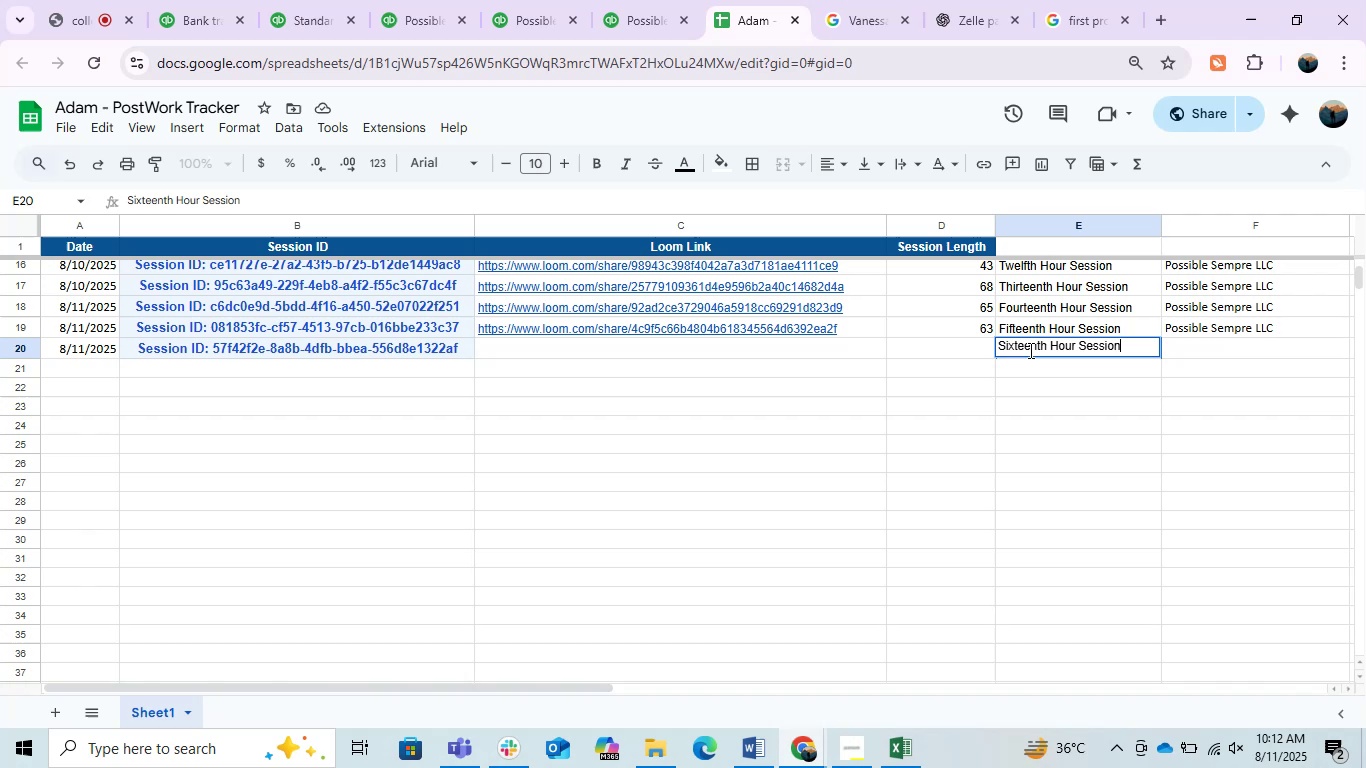 
key(Enter)
 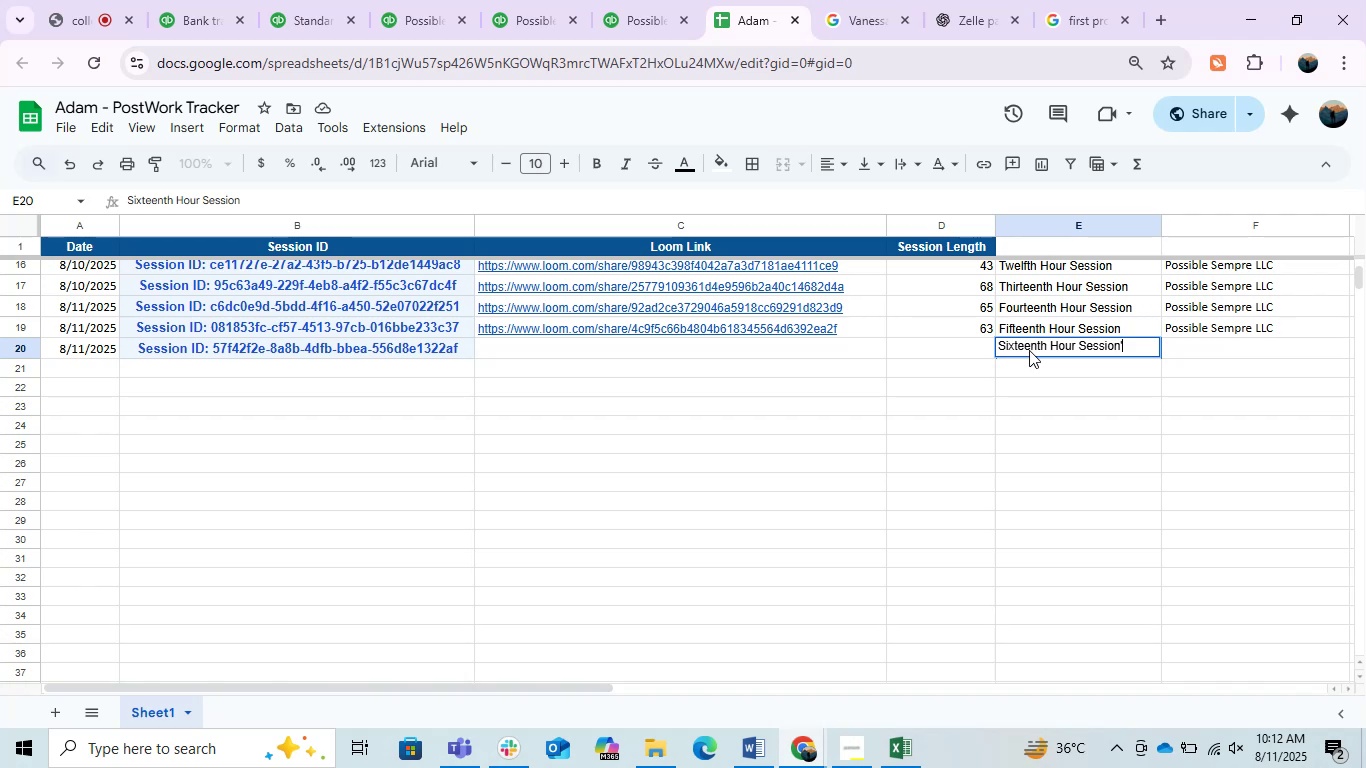 
key(Backspace)
 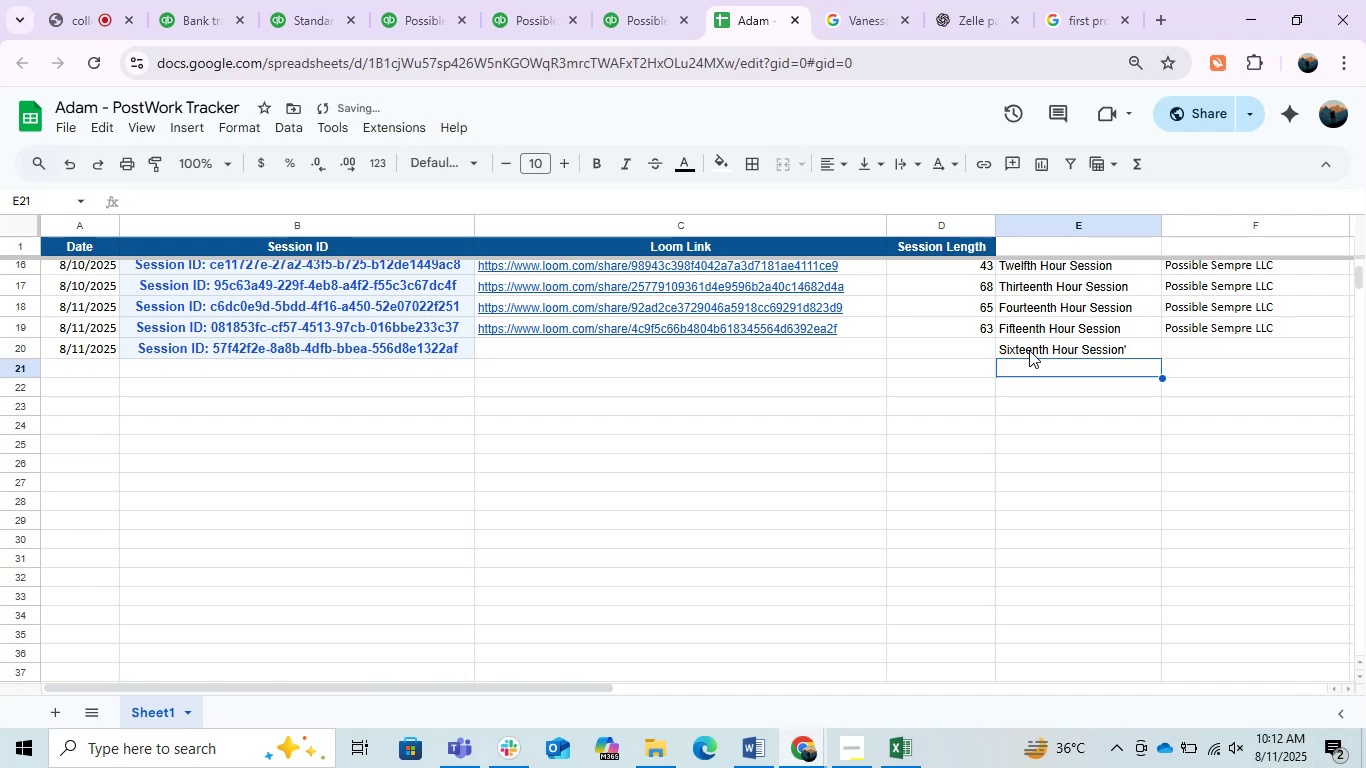 
key(ArrowUp)
 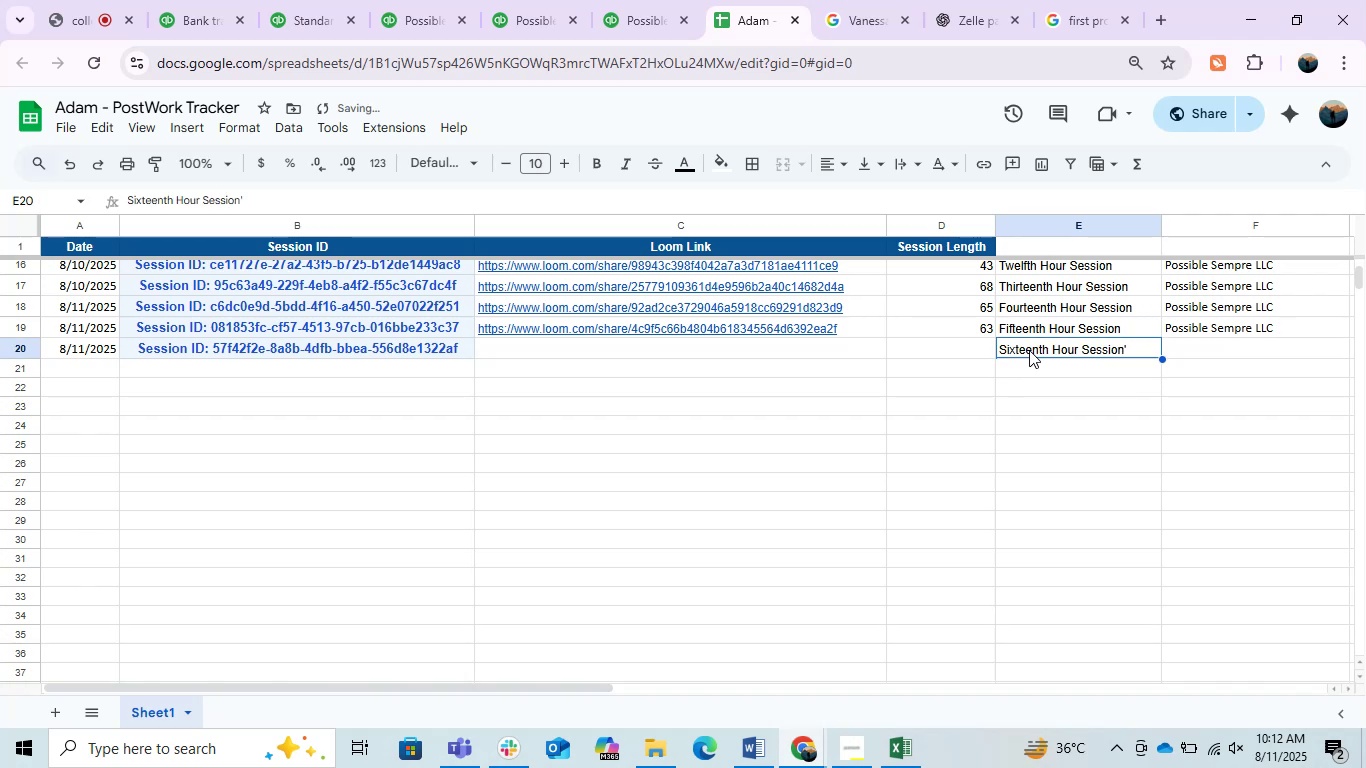 
key(F2)
 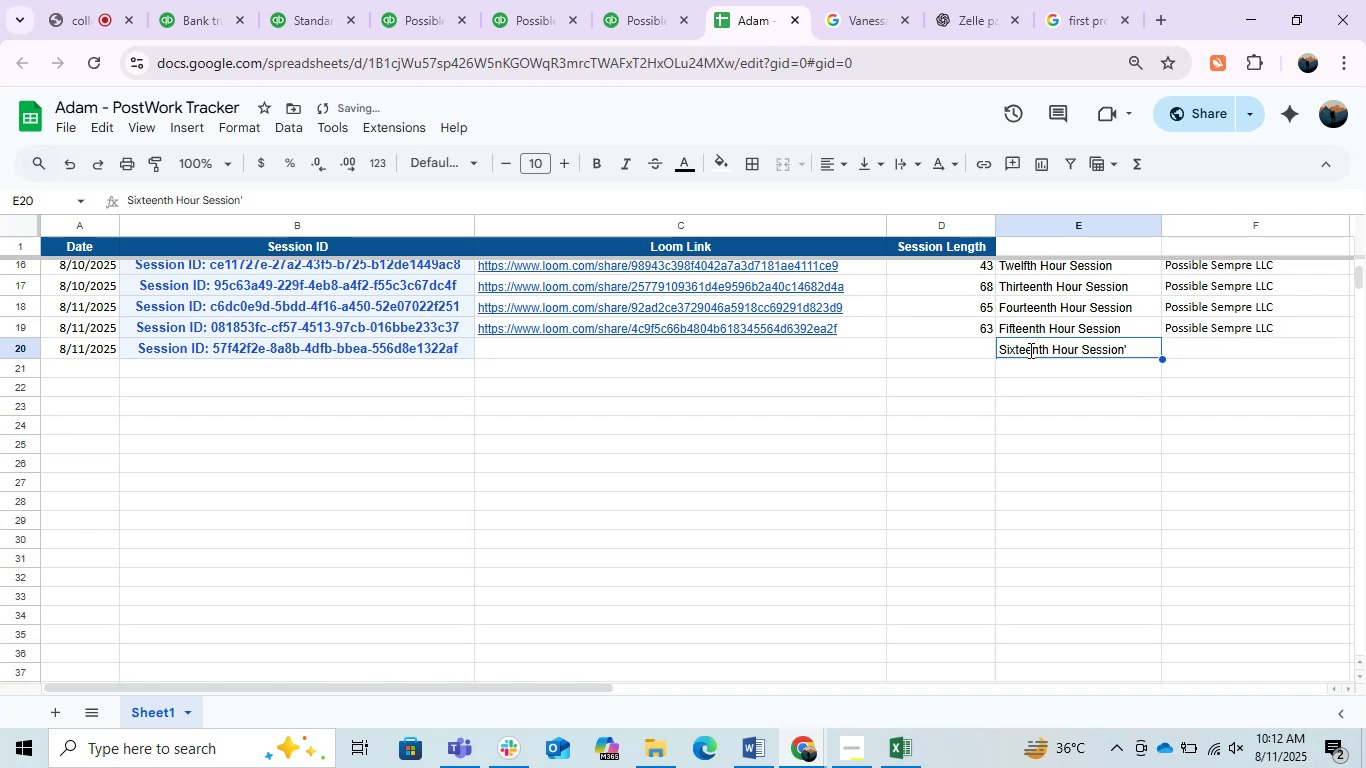 
key(Backspace)
 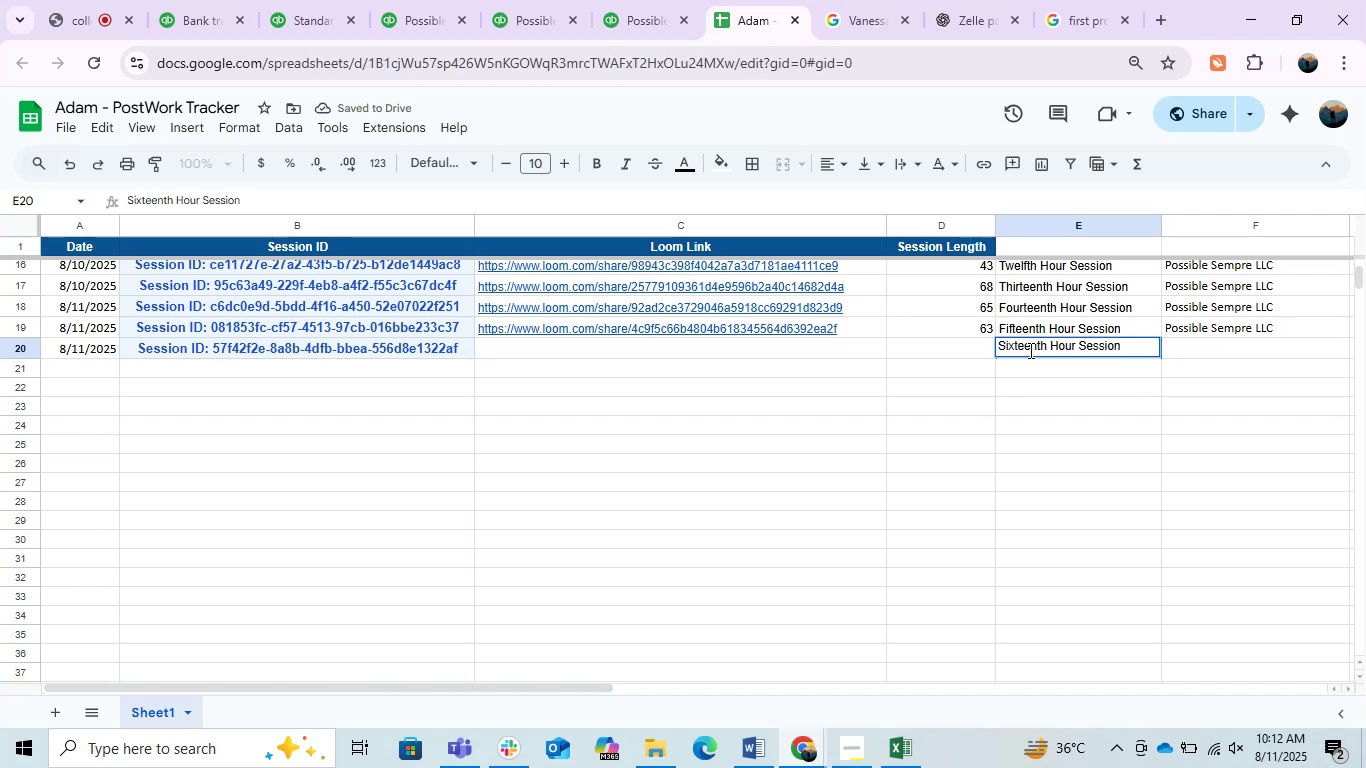 
key(Enter)
 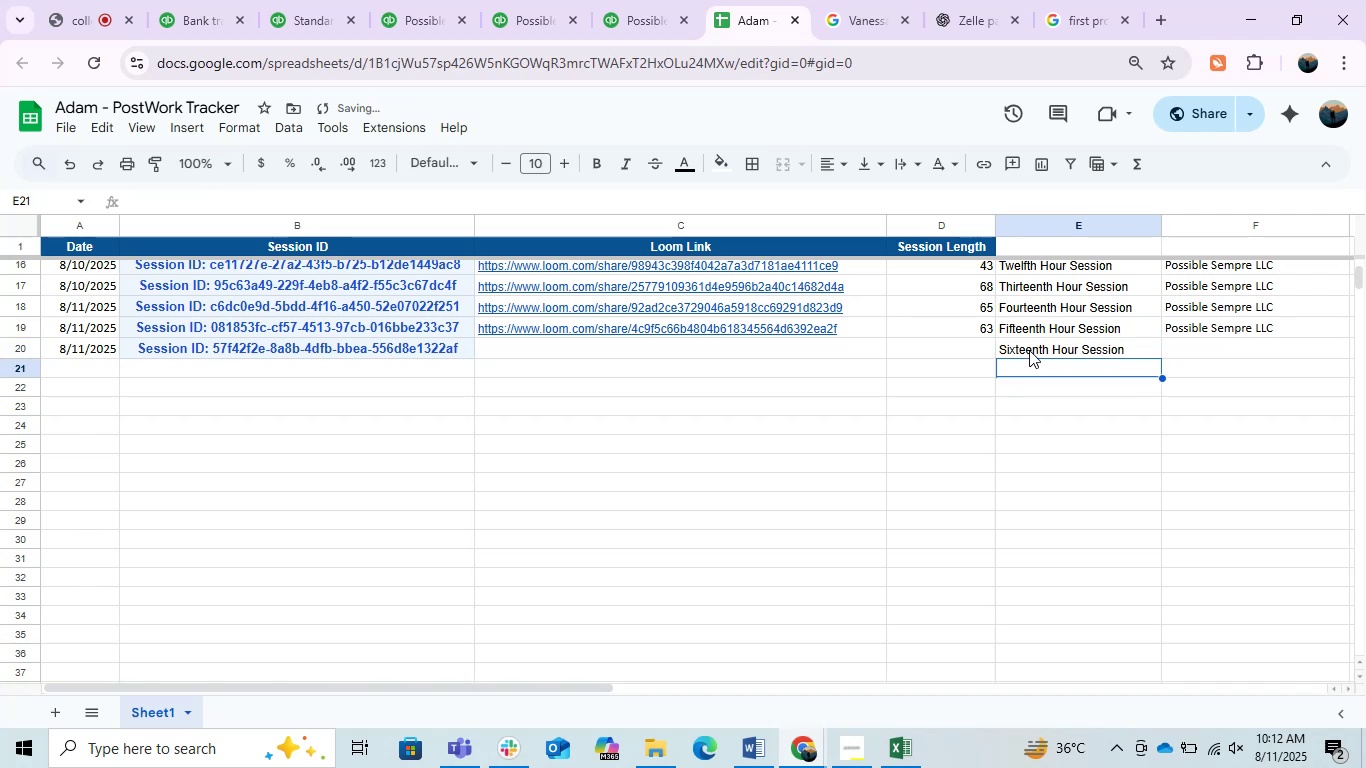 
key(ArrowUp)
 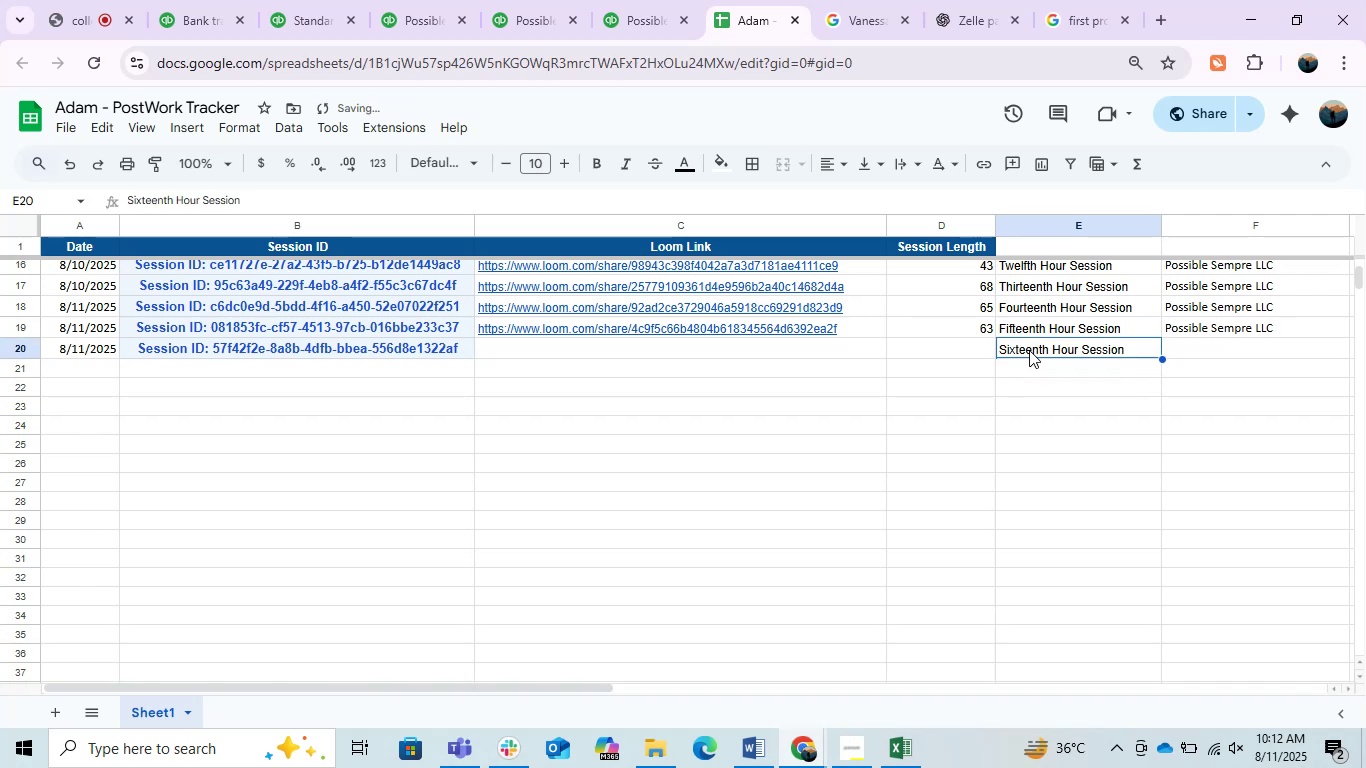 
key(ArrowRight)
 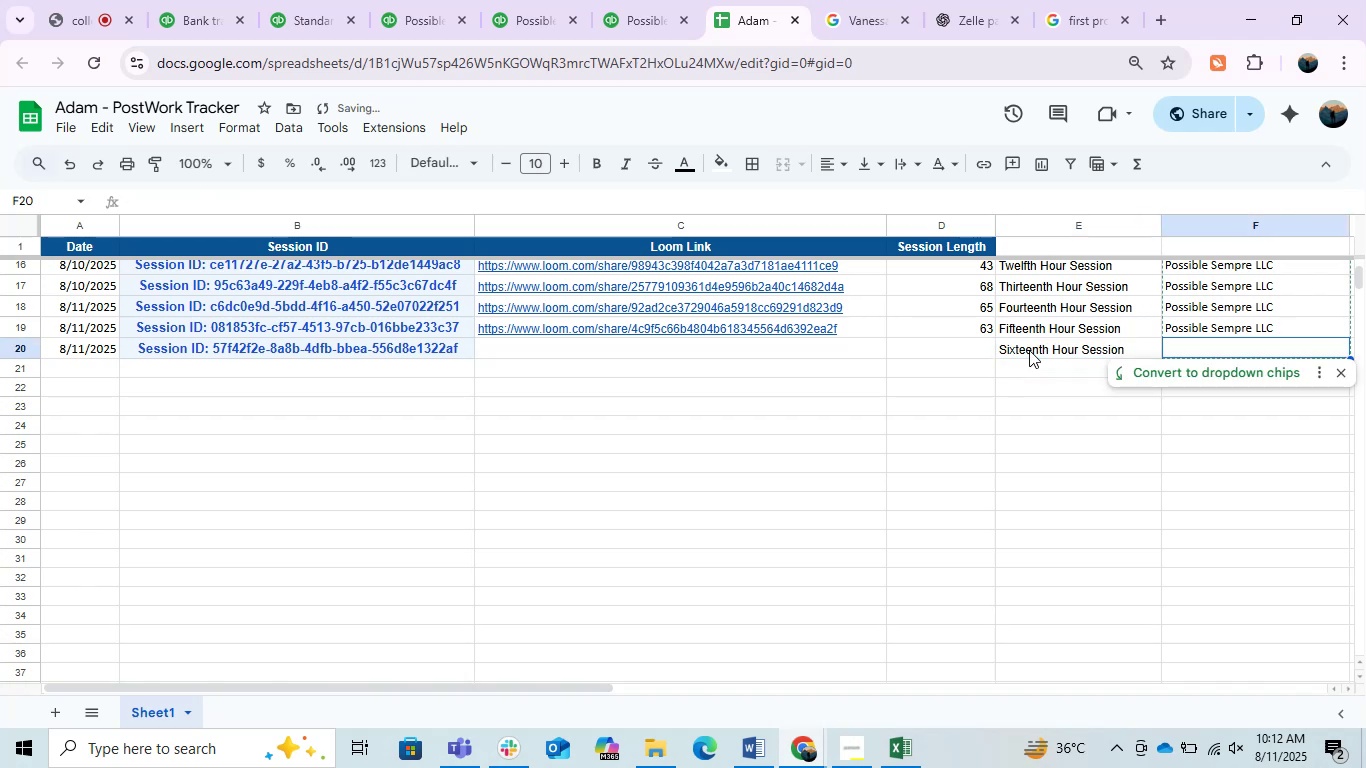 
key(ArrowUp)
 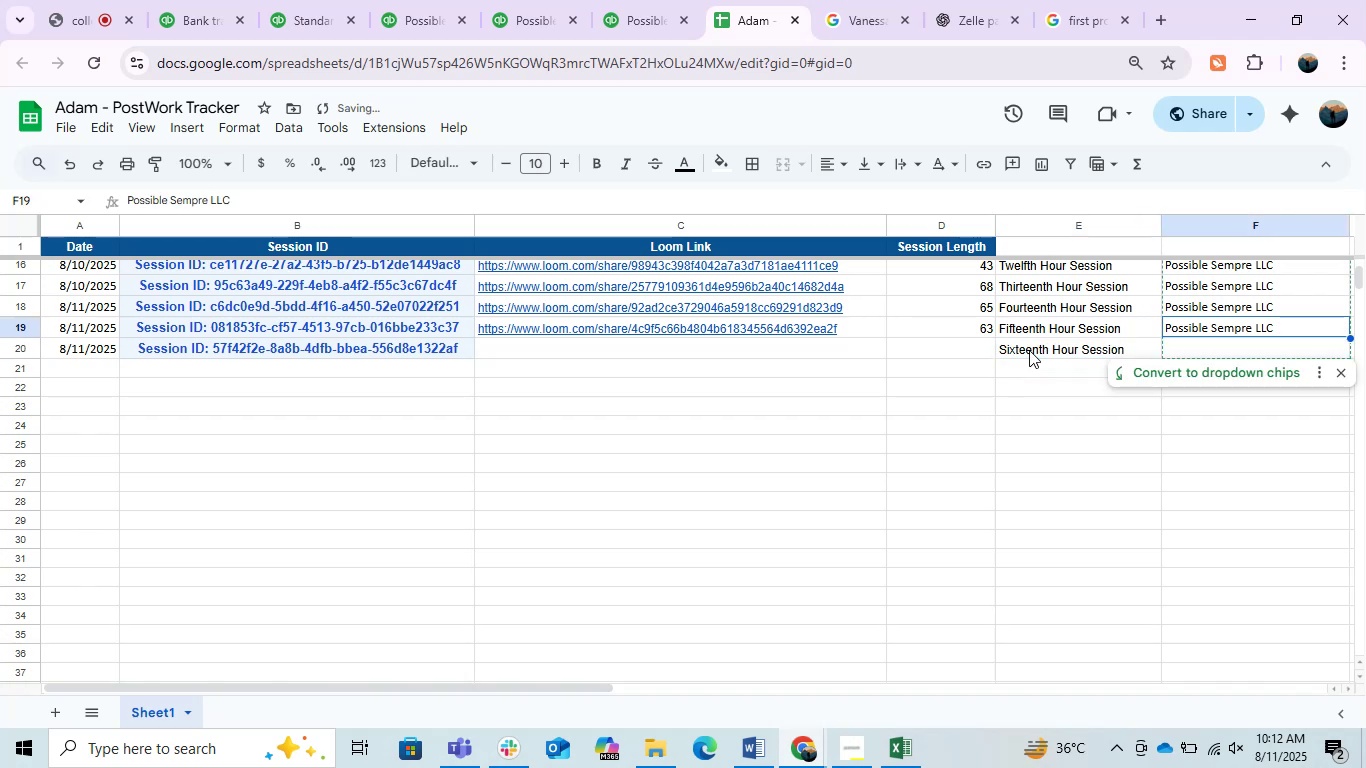 
key(Shift+ShiftRight)
 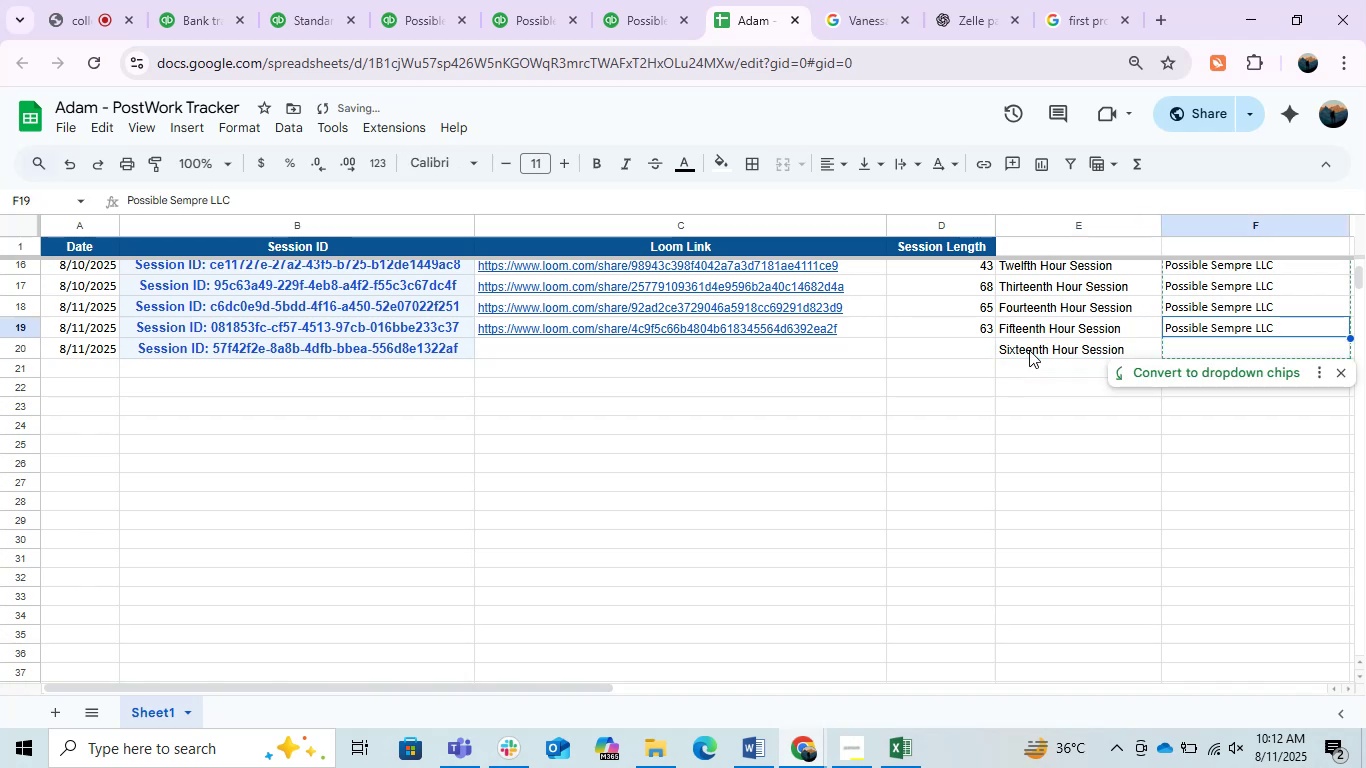 
key(Shift+ArrowDown)
 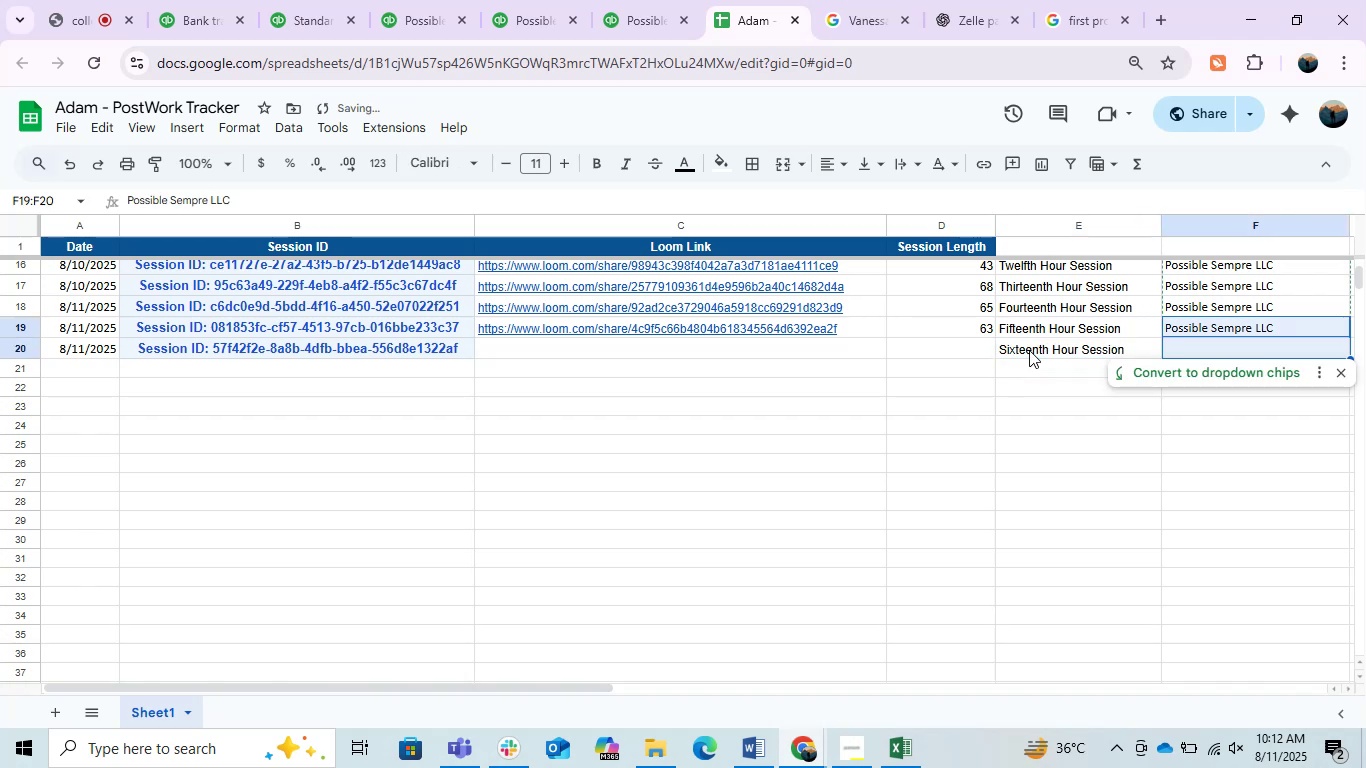 
key(Control+D)
 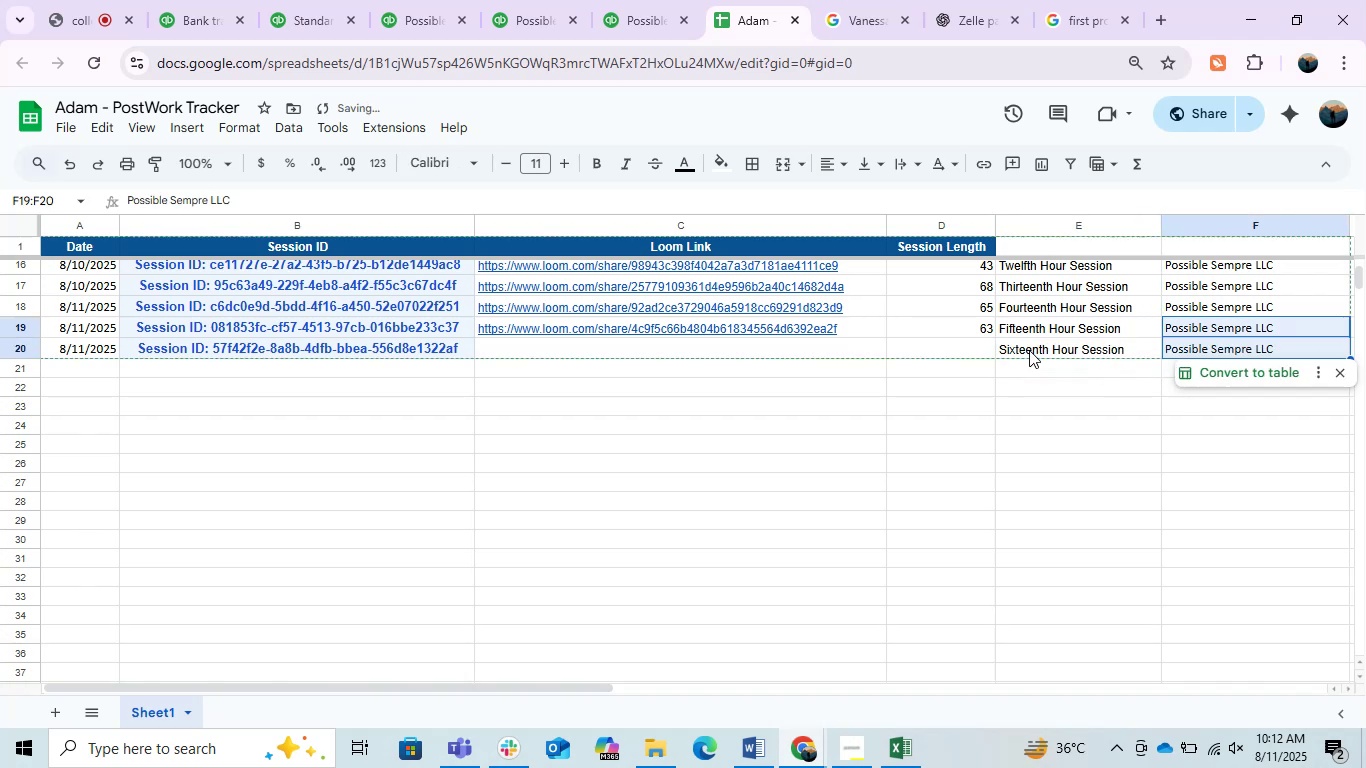 
key(ArrowDown)
 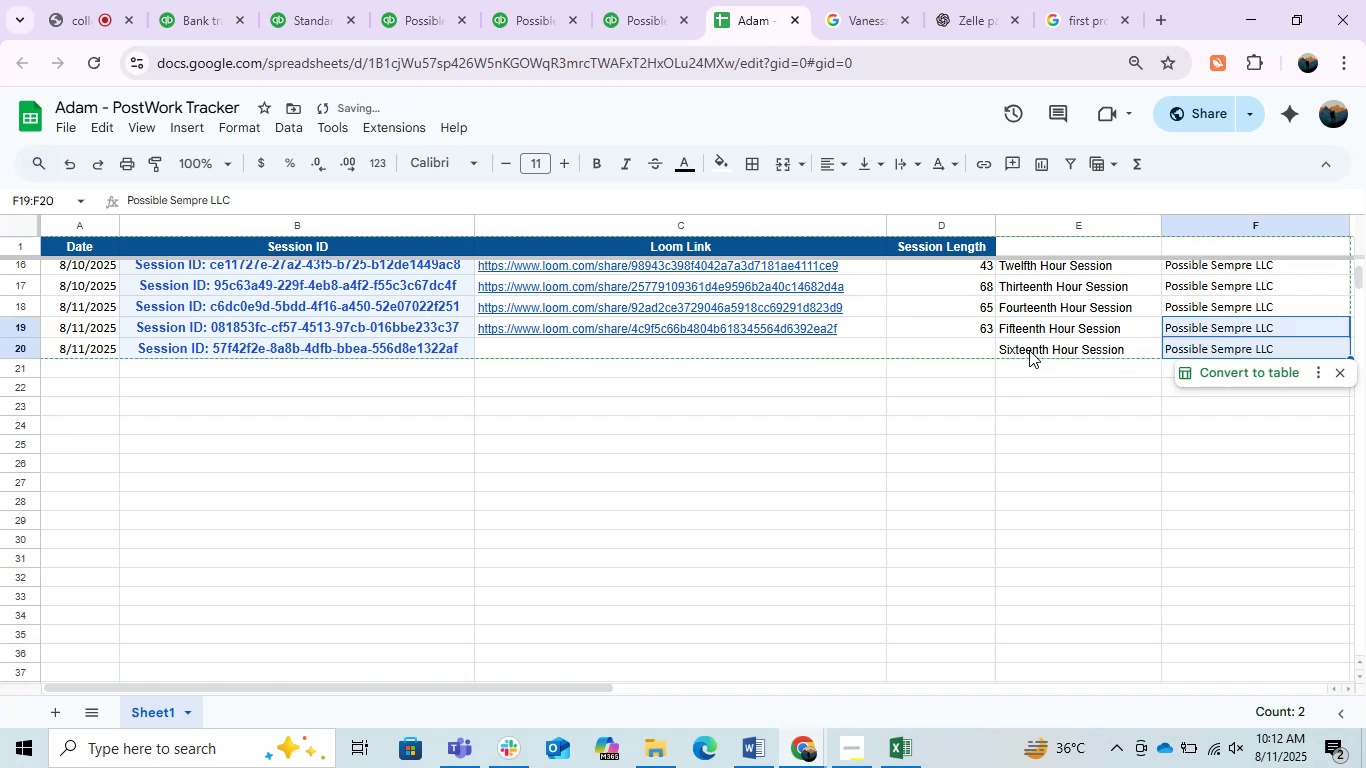 
key(ArrowLeft)
 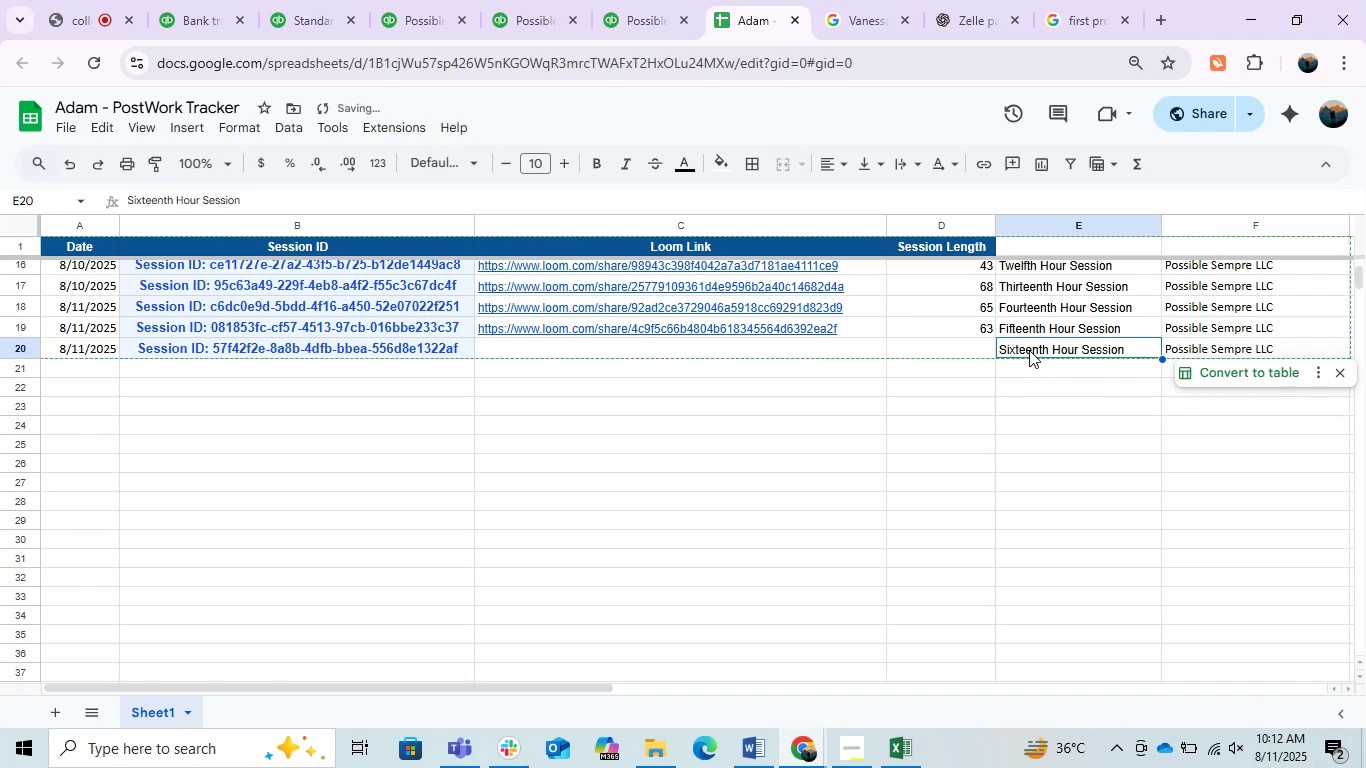 
key(ArrowDown)
 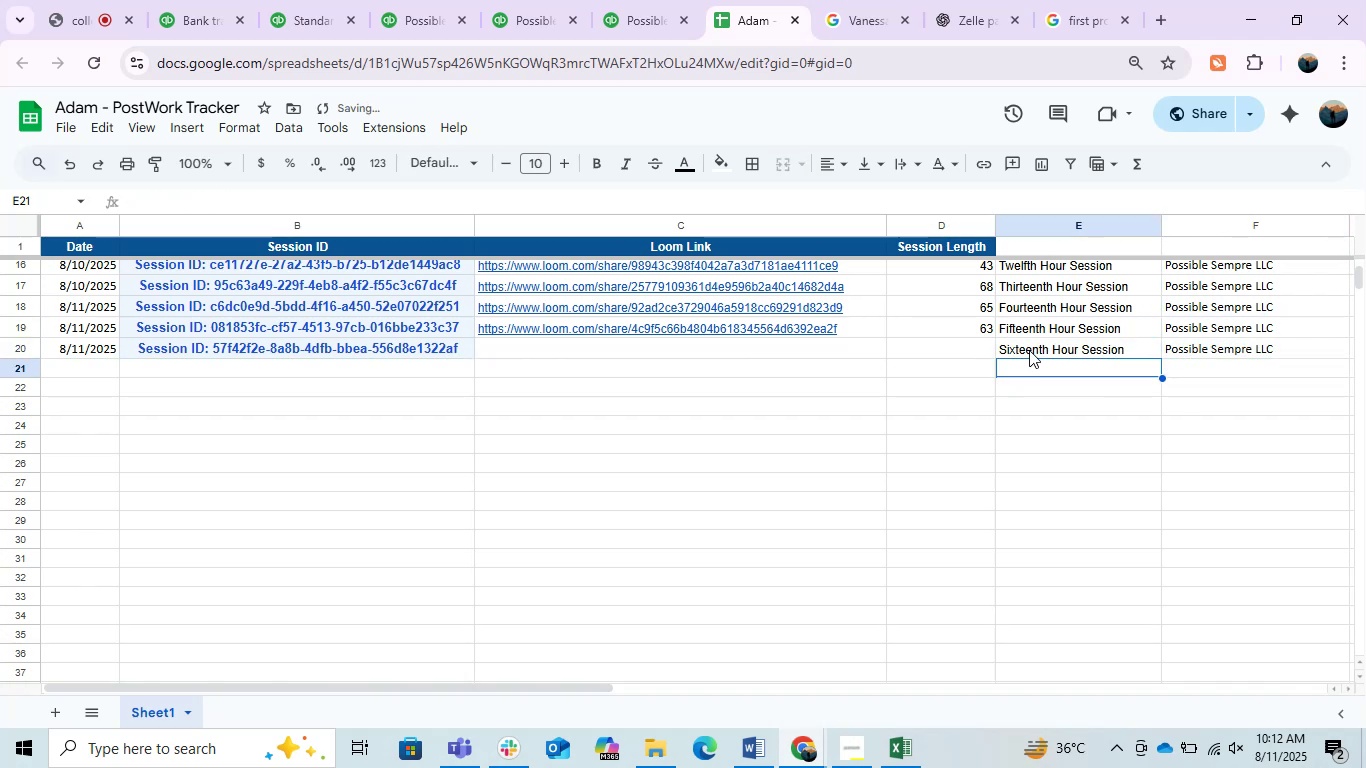 
key(ArrowLeft)
 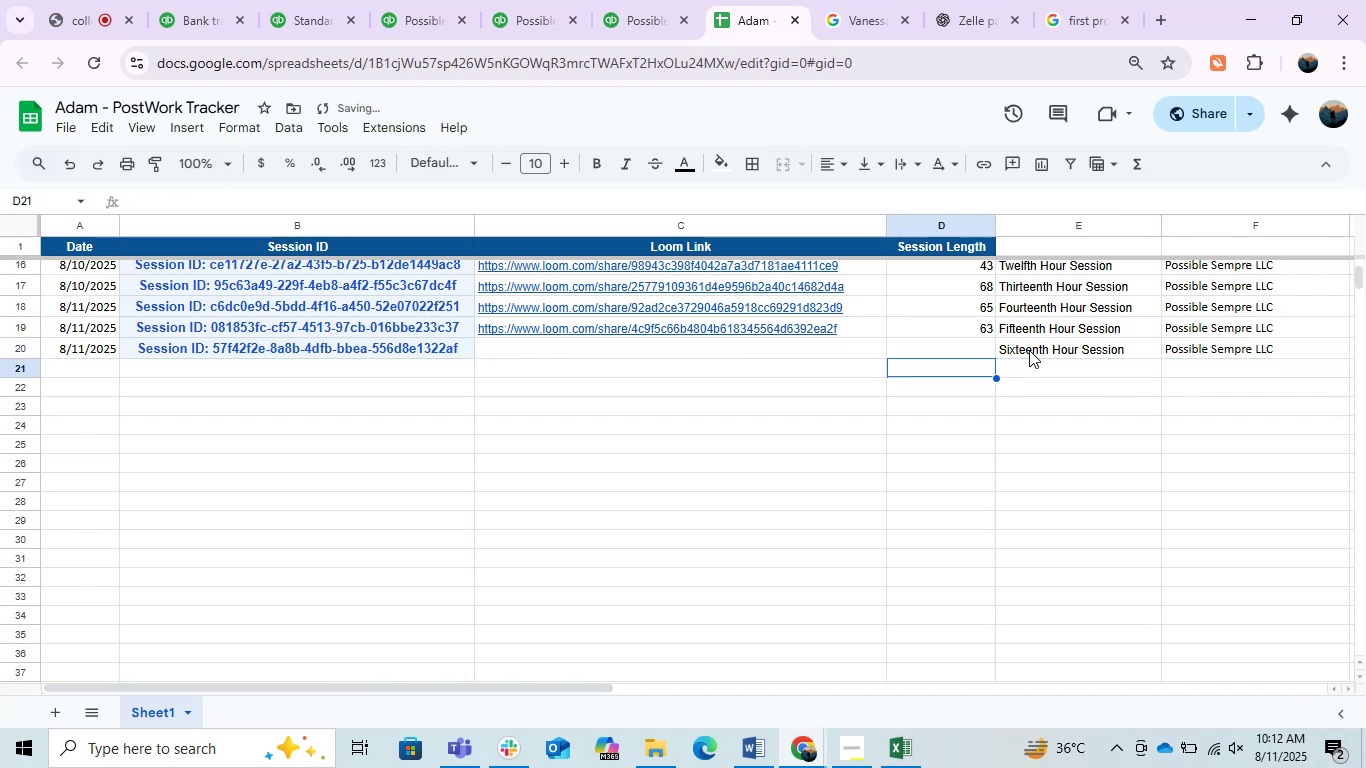 
key(ArrowLeft)
 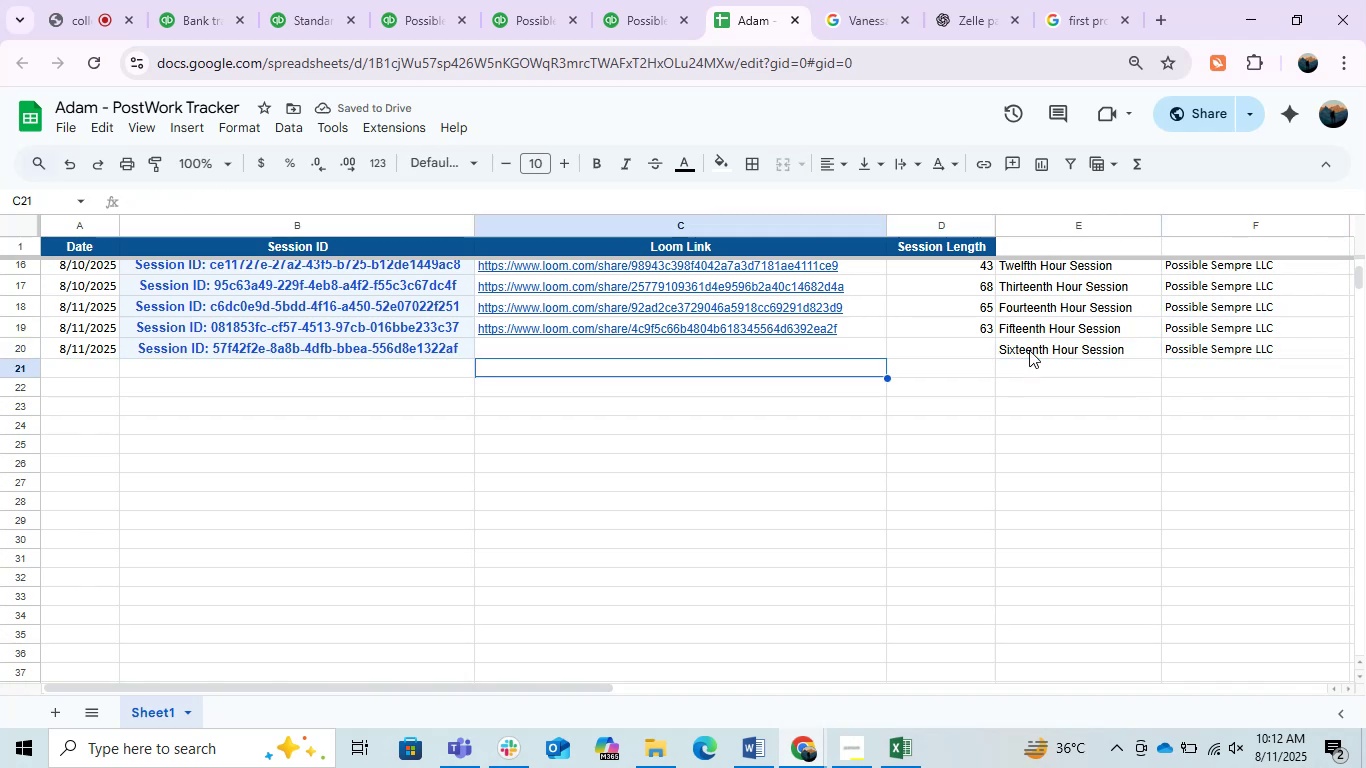 
key(ArrowUp)
 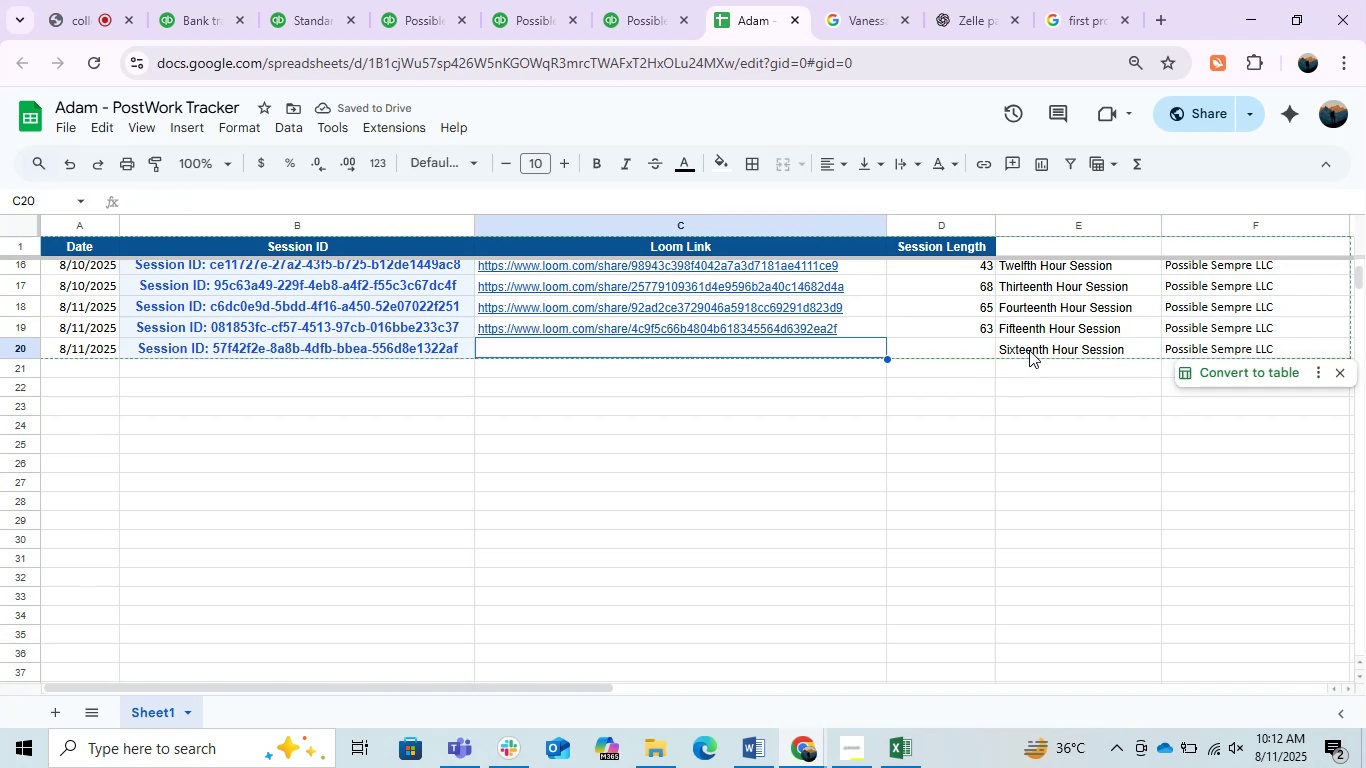 
key(ArrowDown)
 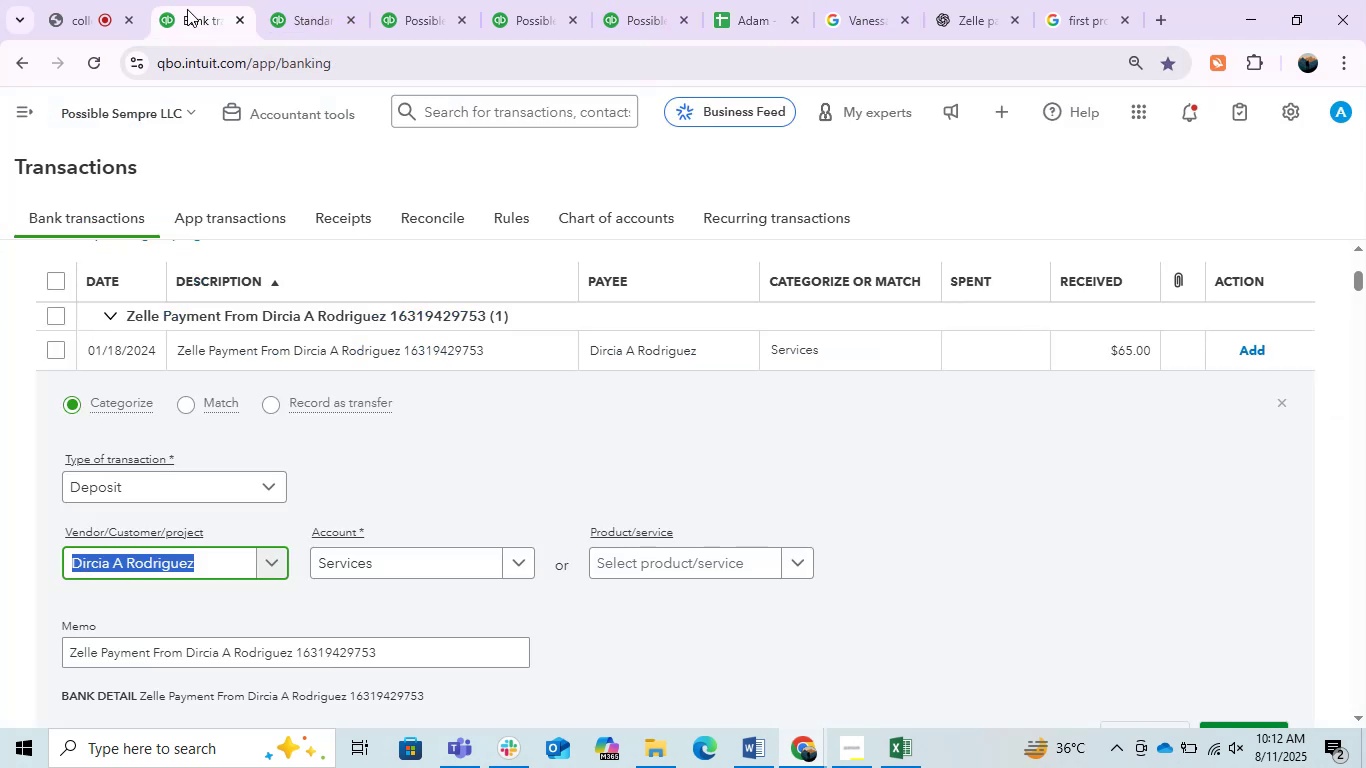 
wait(7.69)
 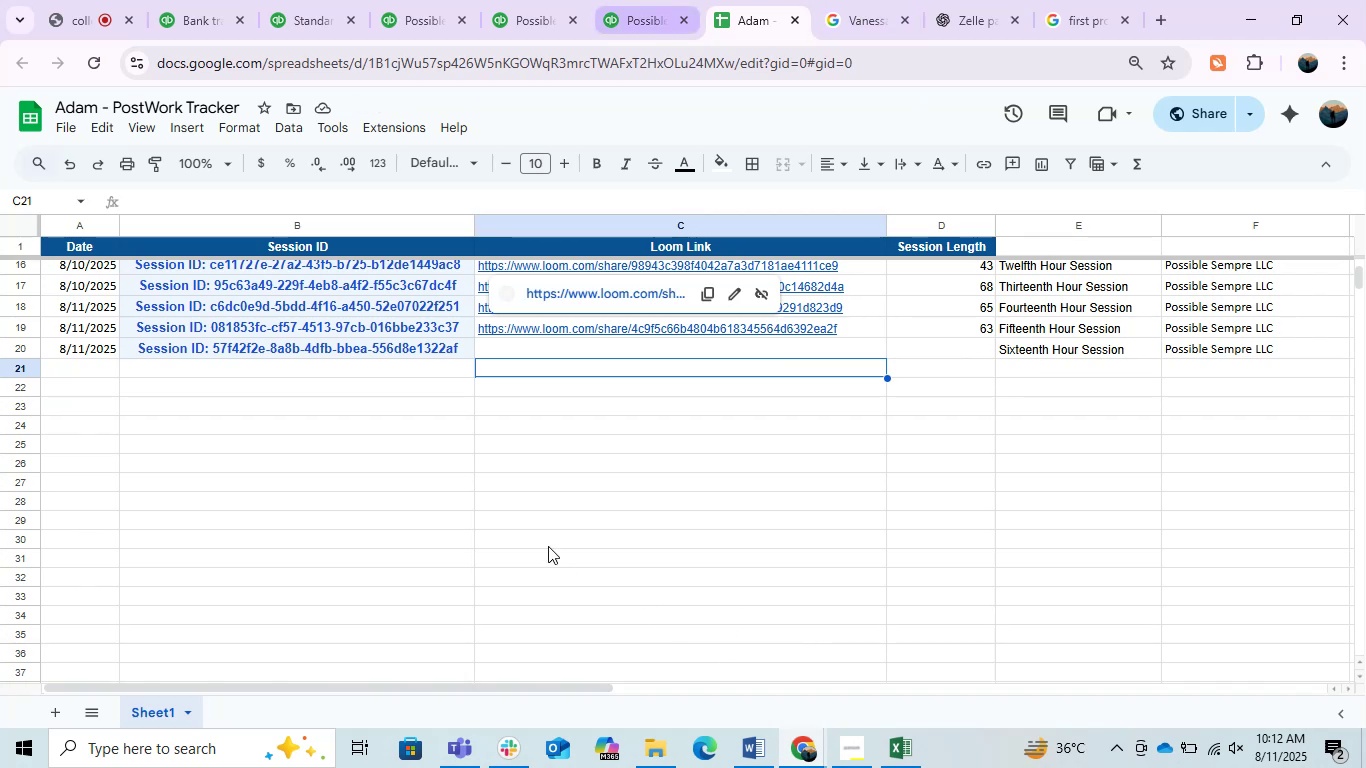 
left_click([387, 559])
 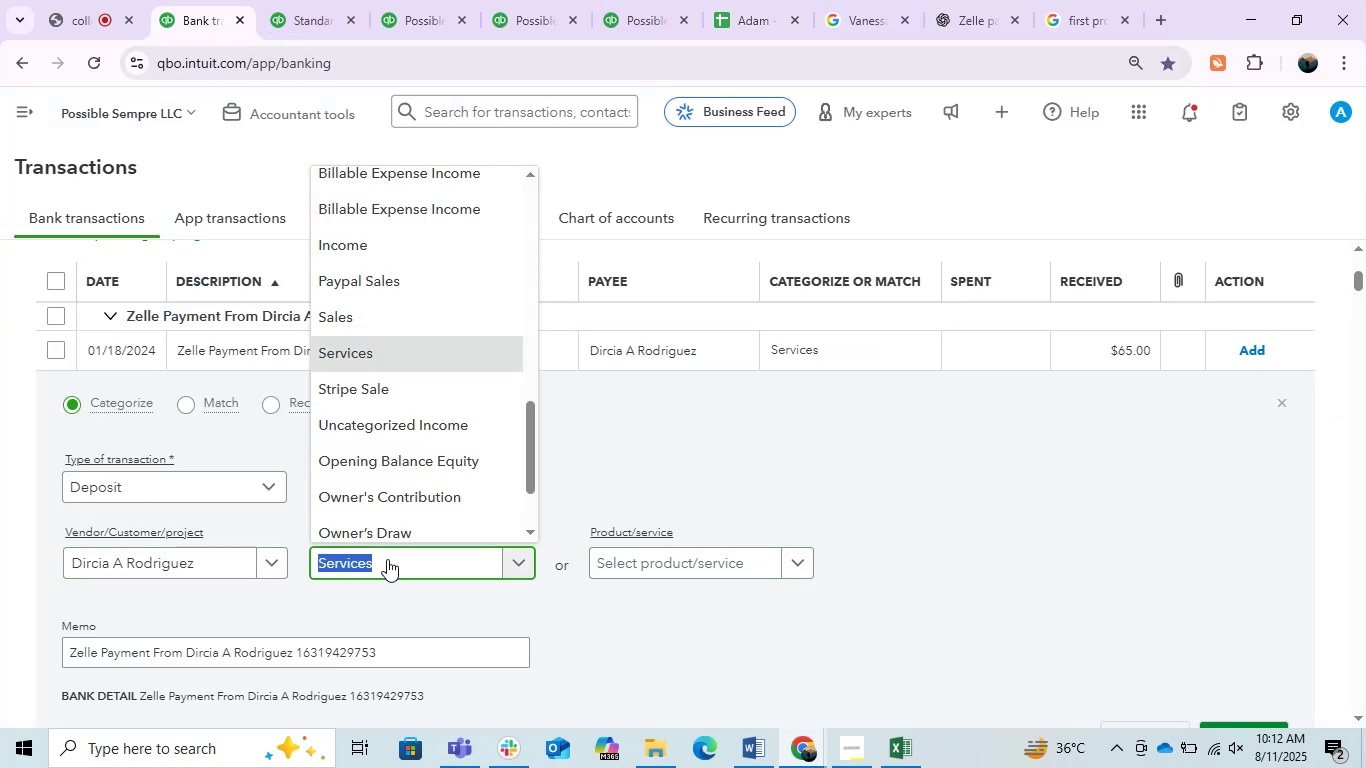 
type(incom)
 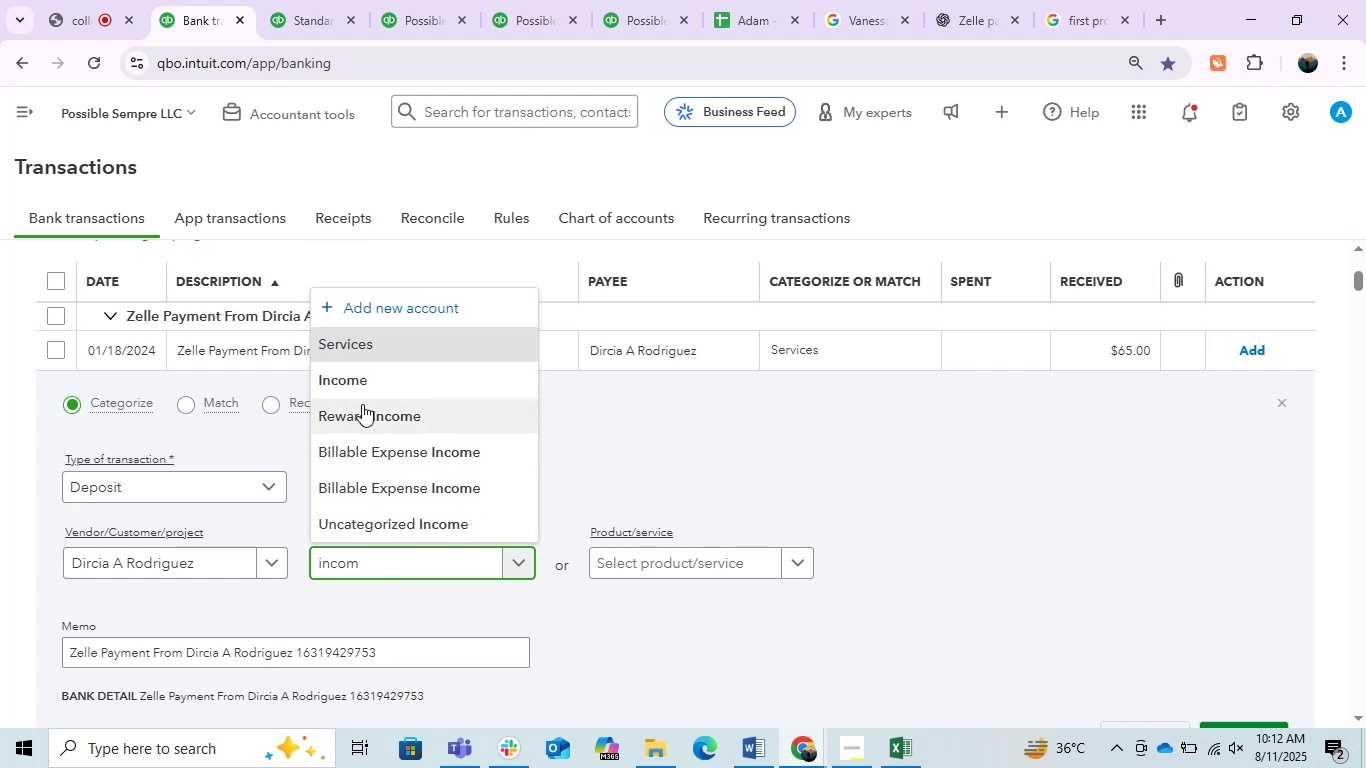 
left_click([348, 377])
 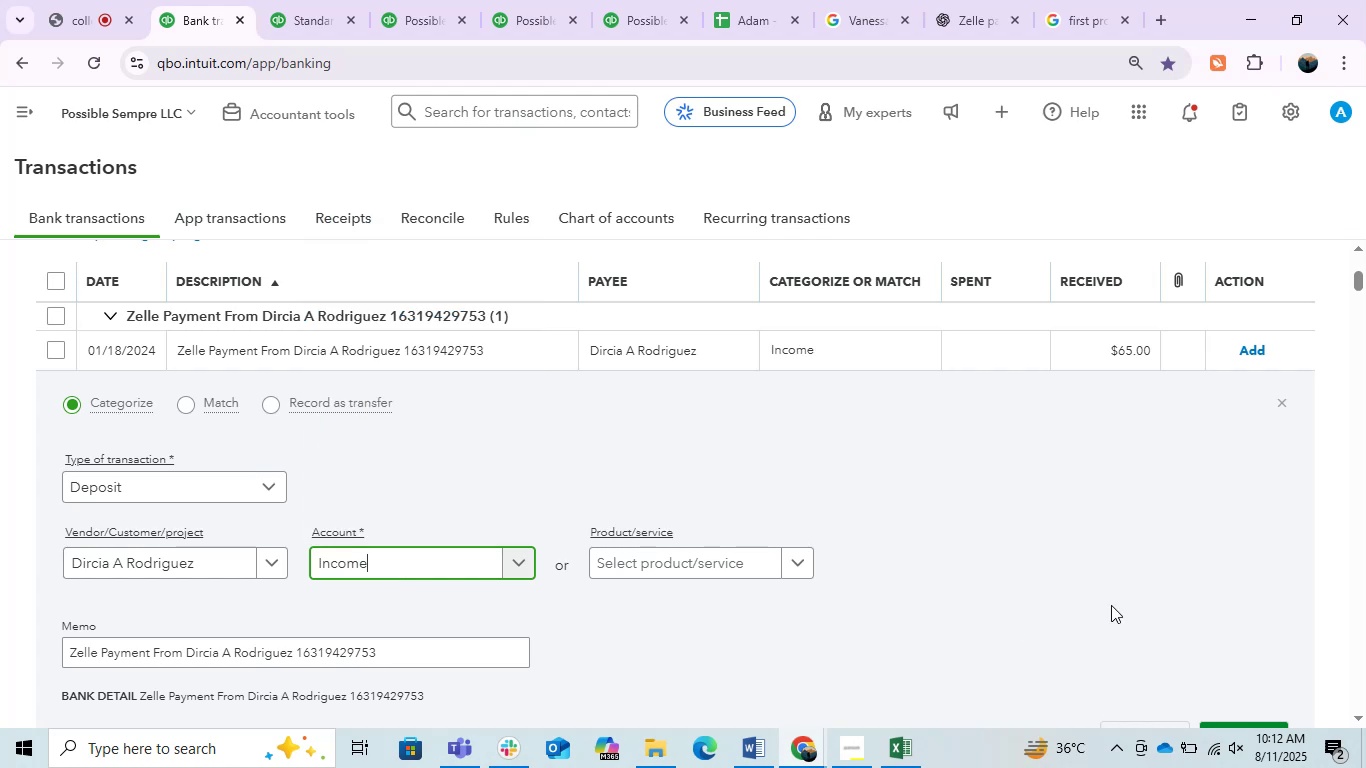 
left_click([1261, 354])
 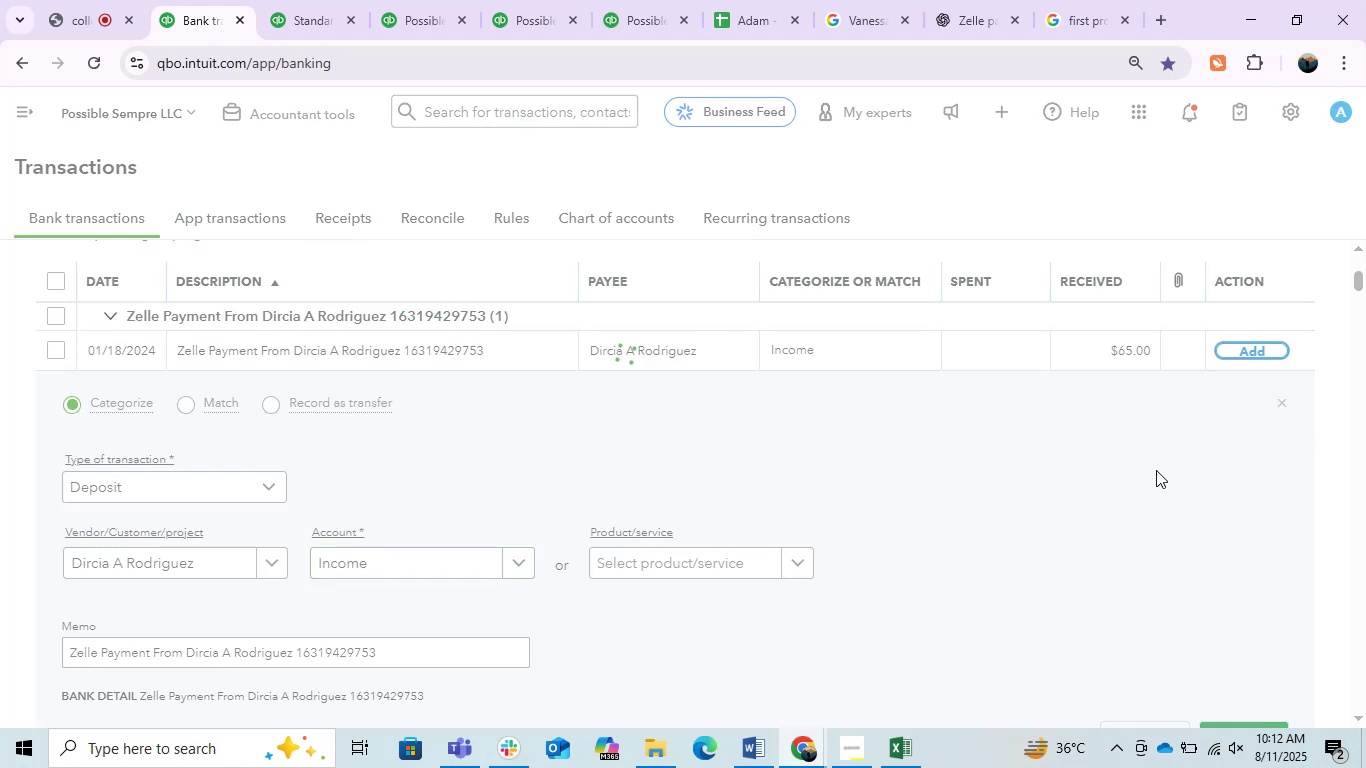 
mouse_move([1120, 450])
 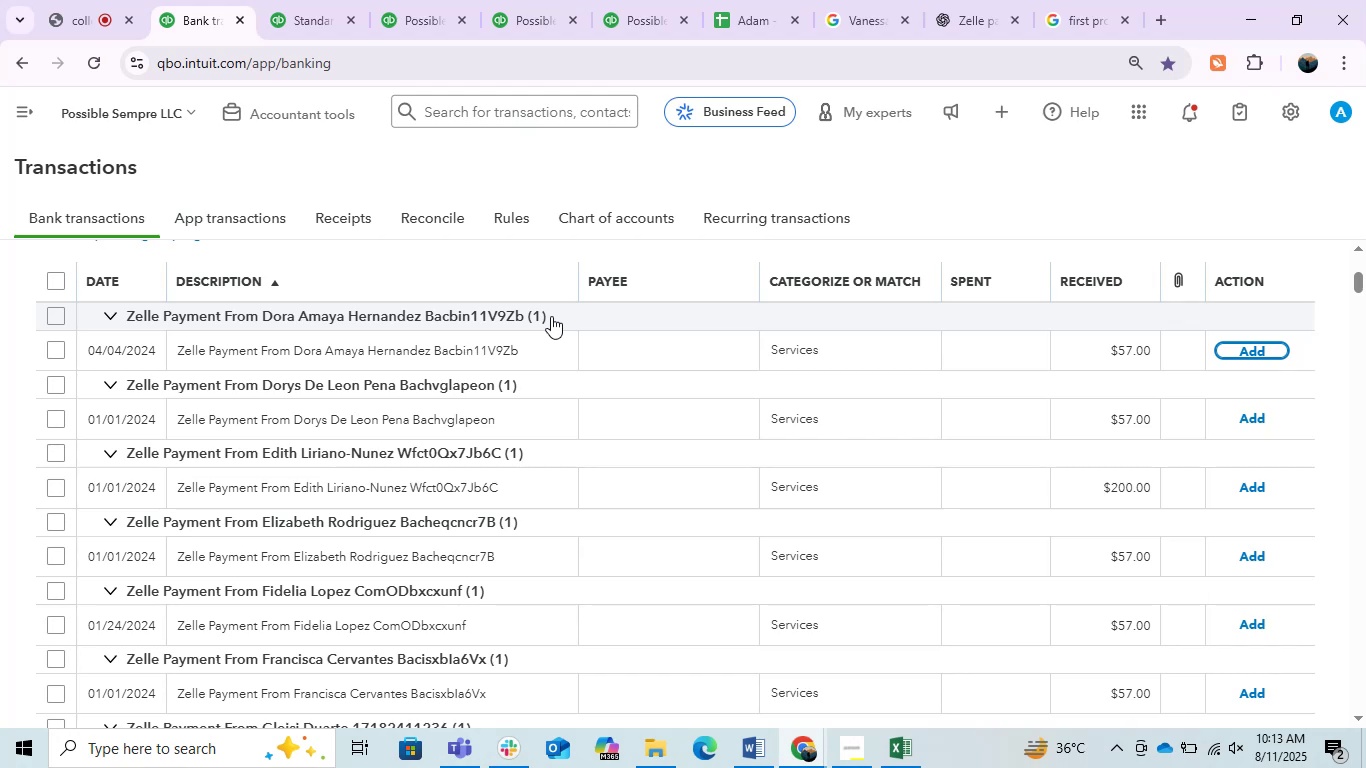 
wait(28.68)
 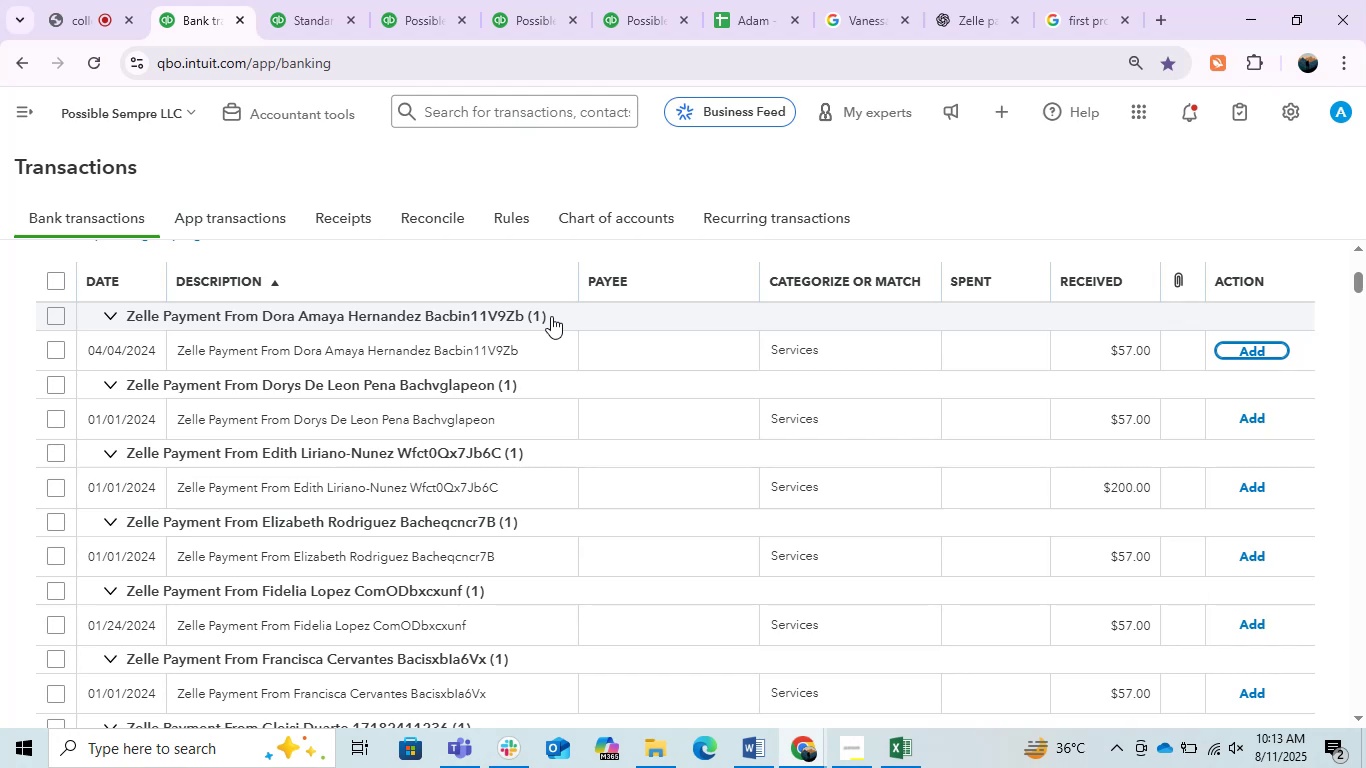 
left_click([475, 356])
 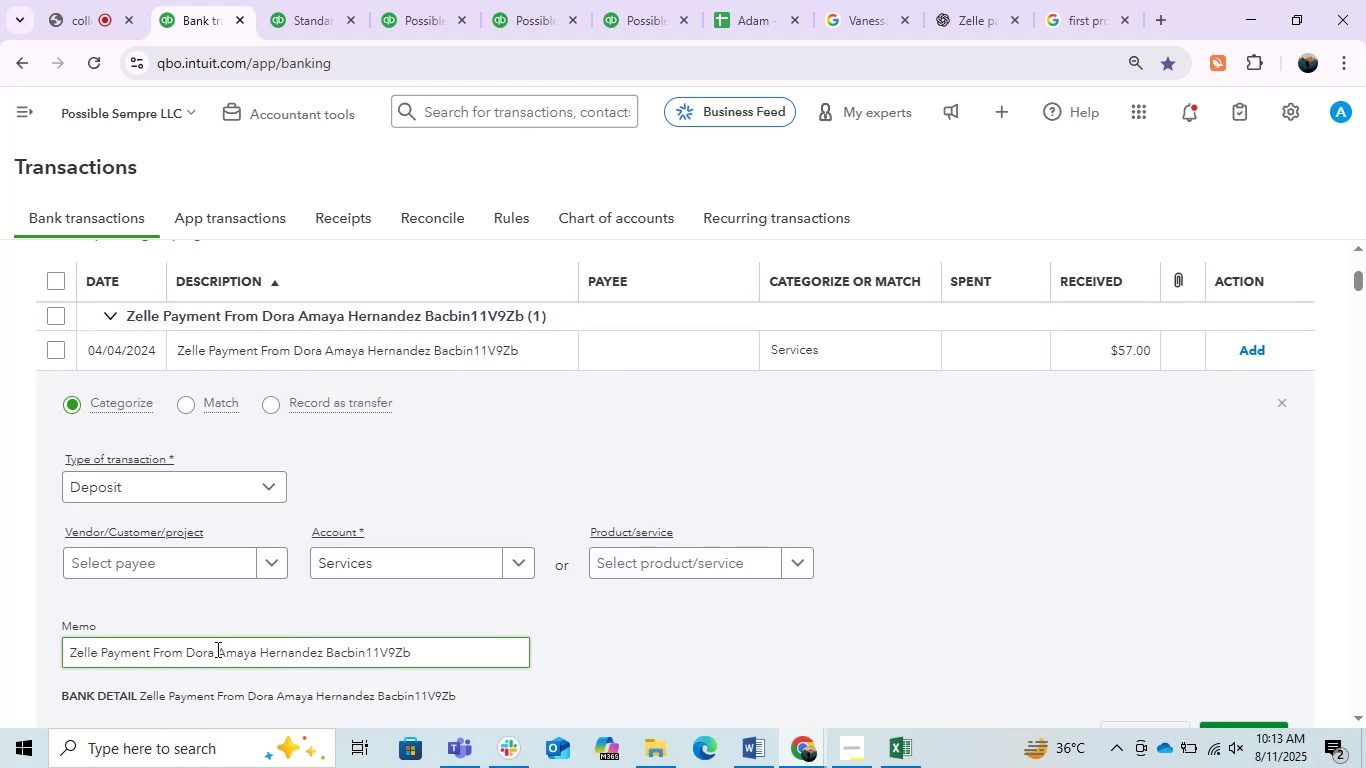 
wait(5.46)
 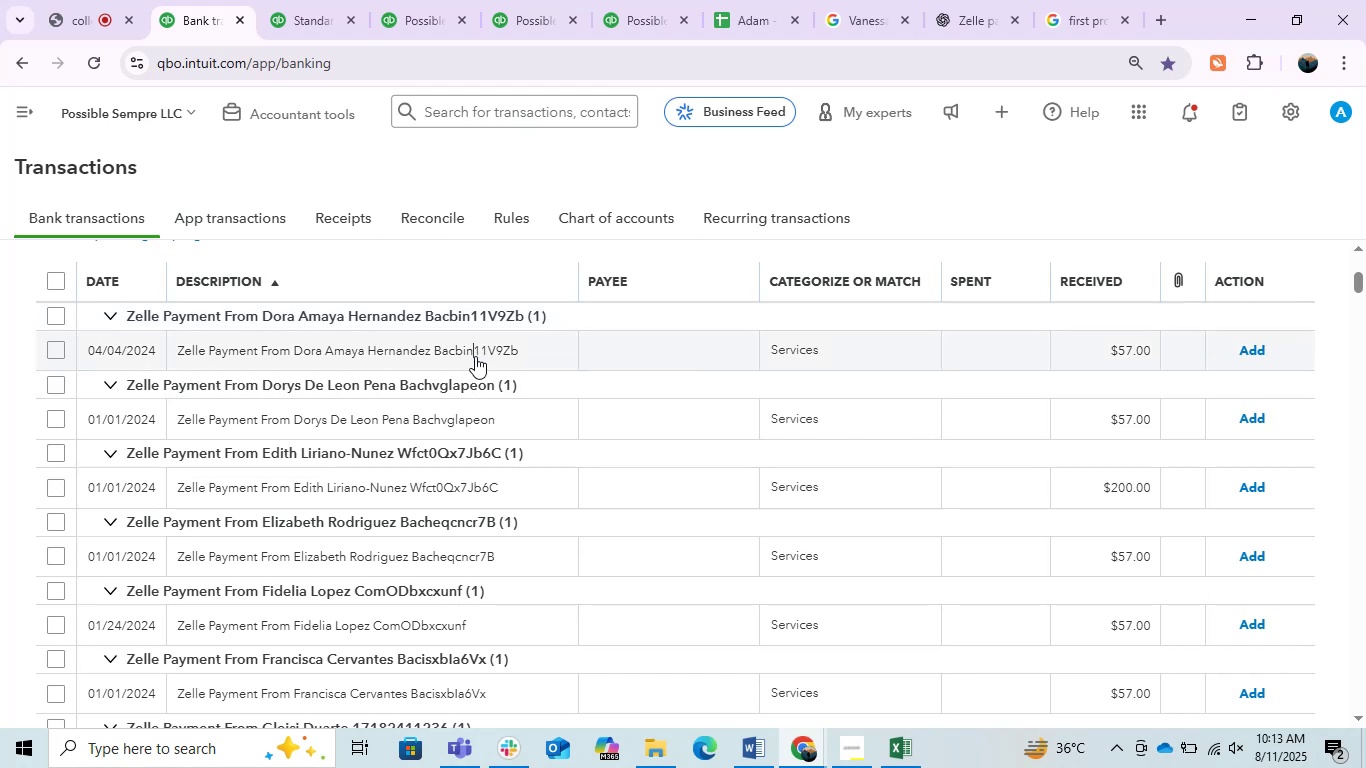 
left_click_drag(start_coordinate=[185, 649], to_coordinate=[322, 666])
 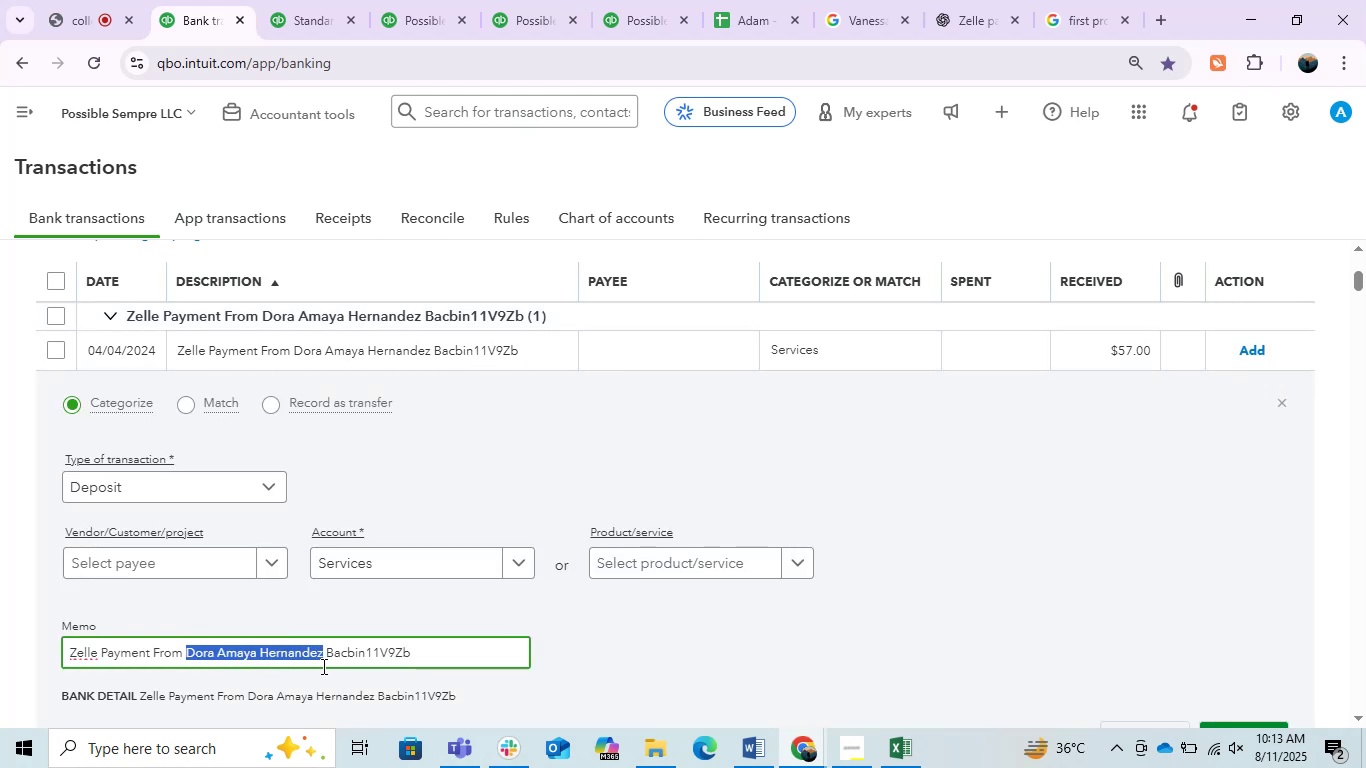 
key(Control+C)
 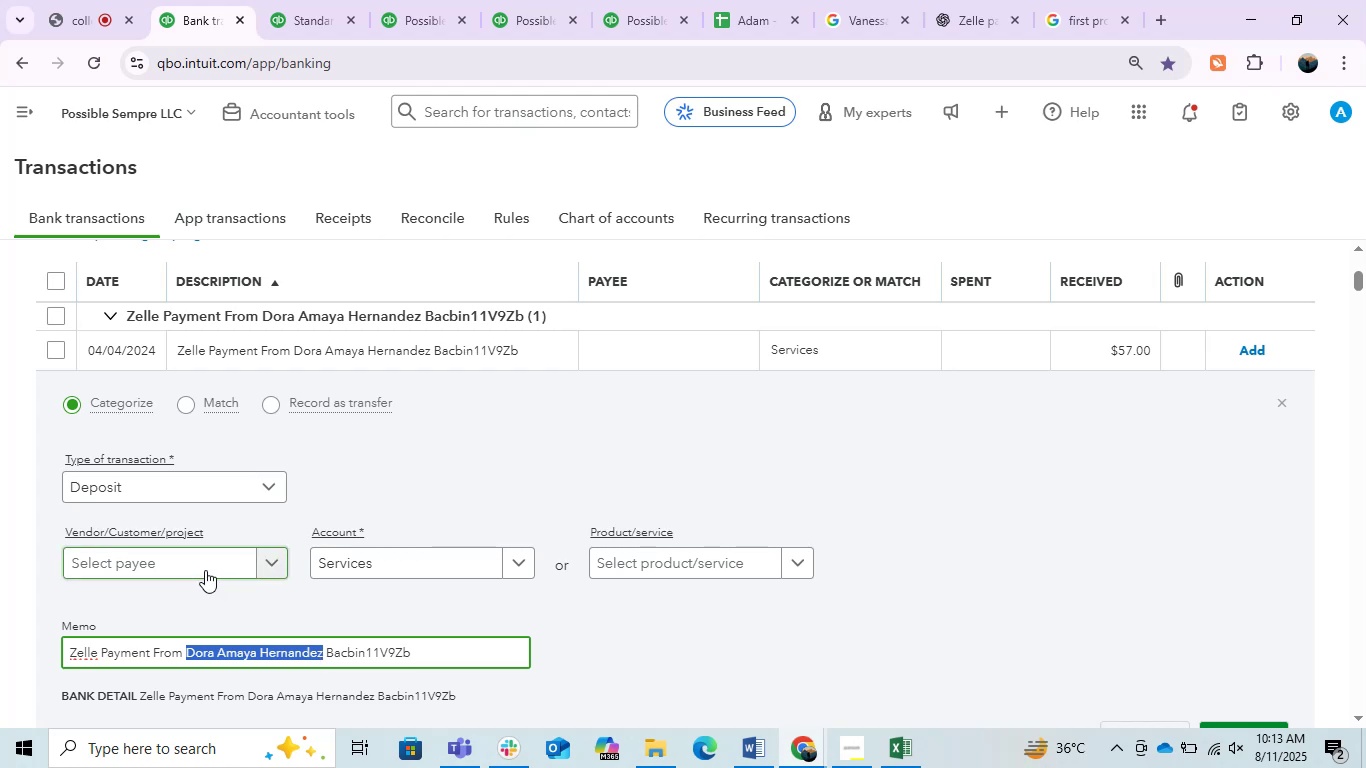 
left_click([196, 569])
 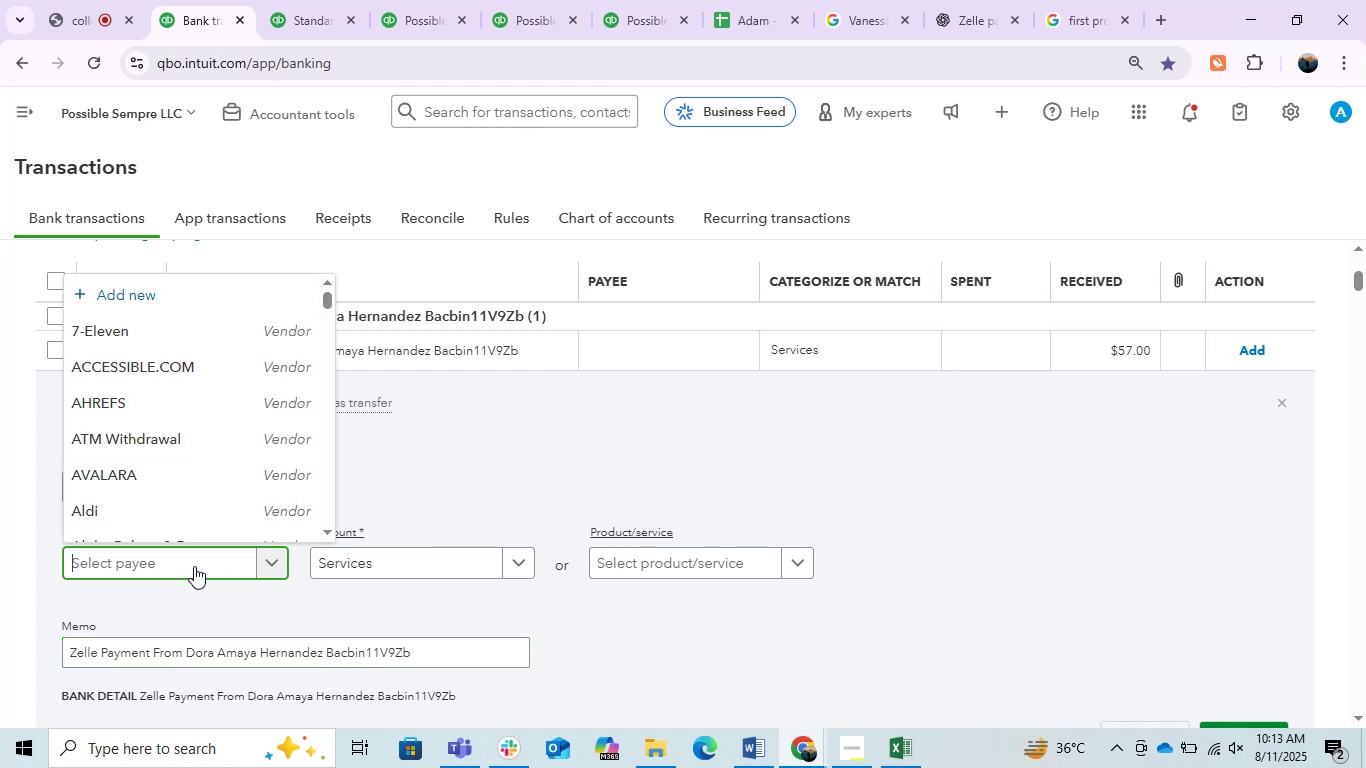 
key(Control+V)
 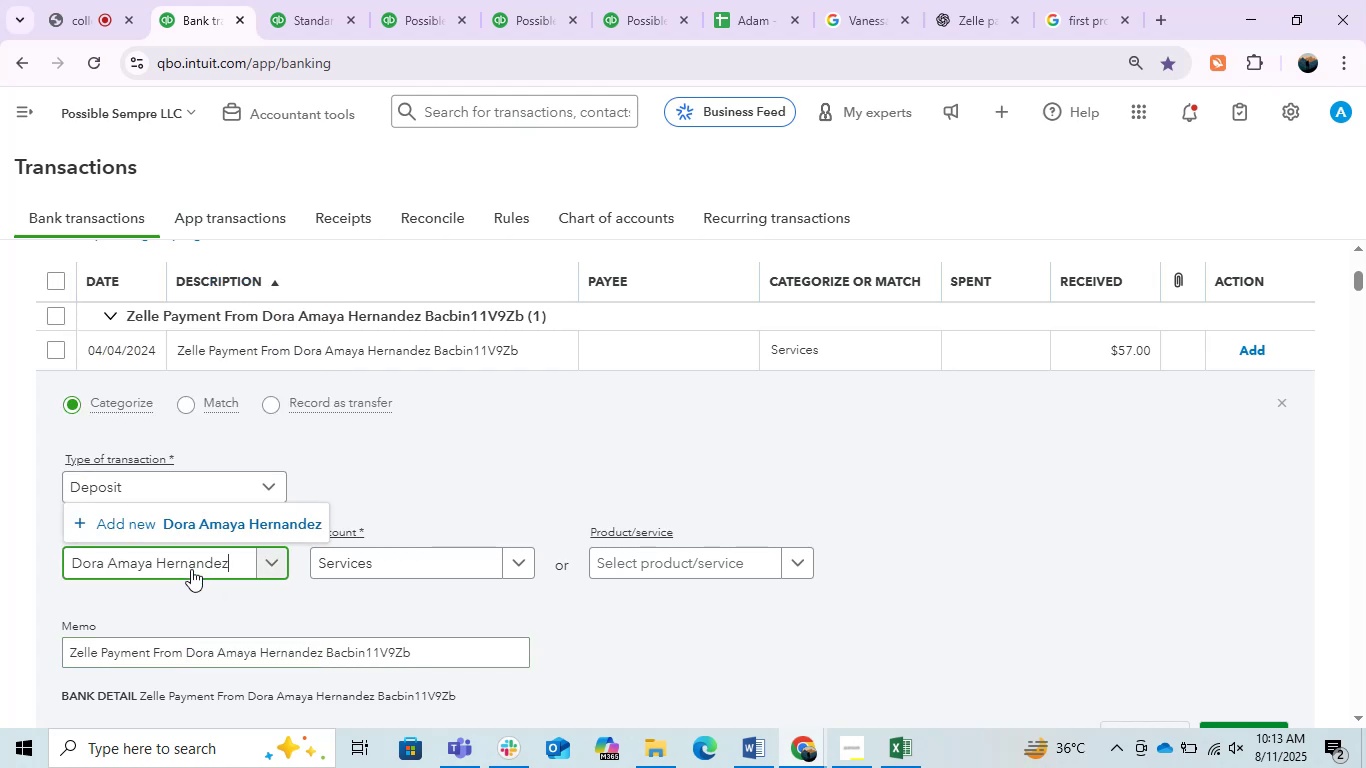 
left_click([214, 519])
 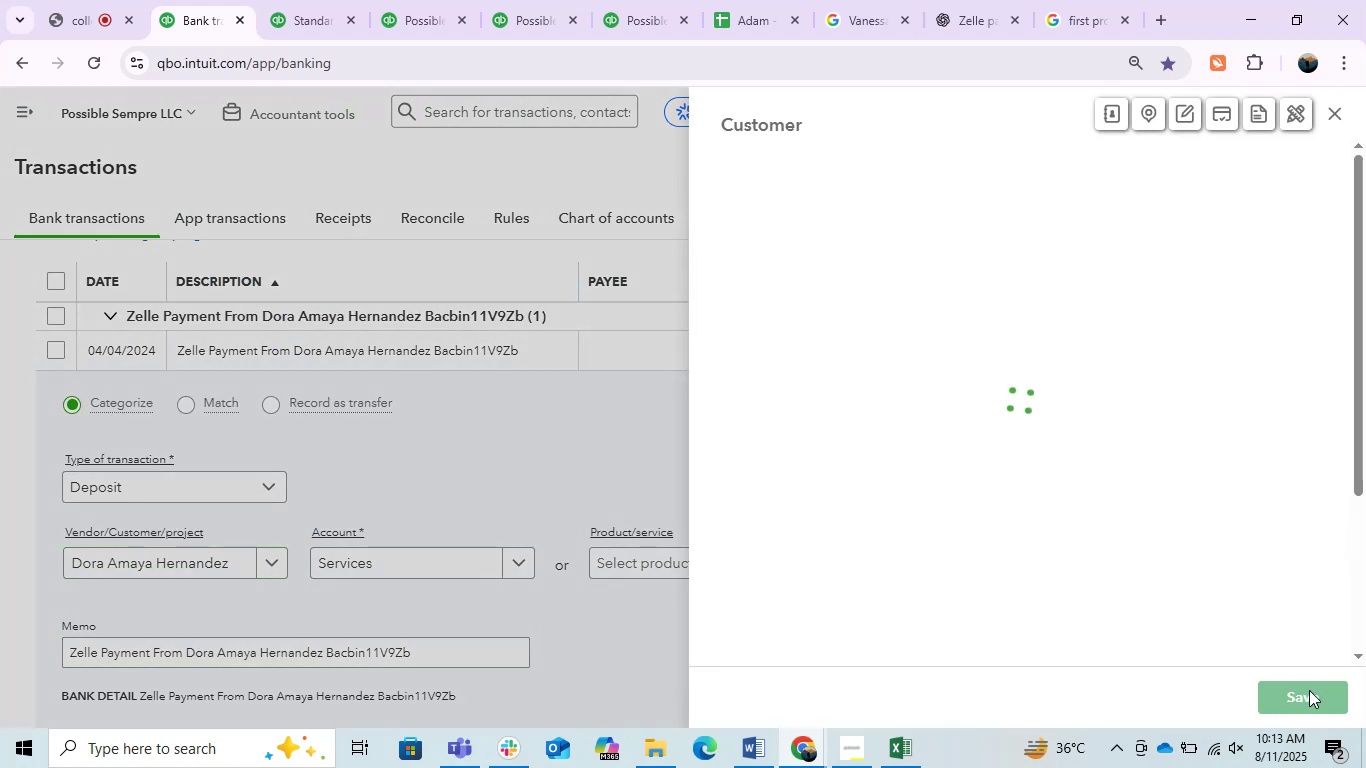 
left_click([1307, 690])
 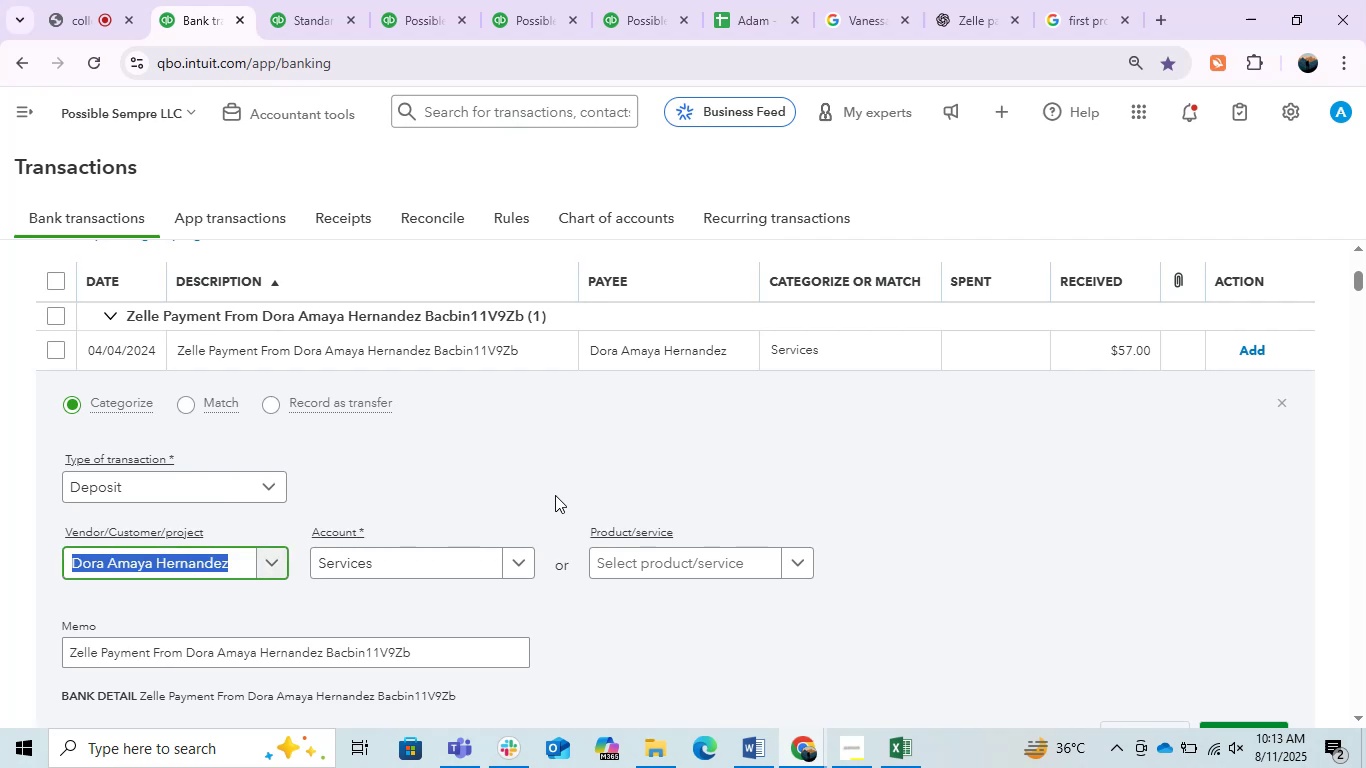 
double_click([406, 571])
 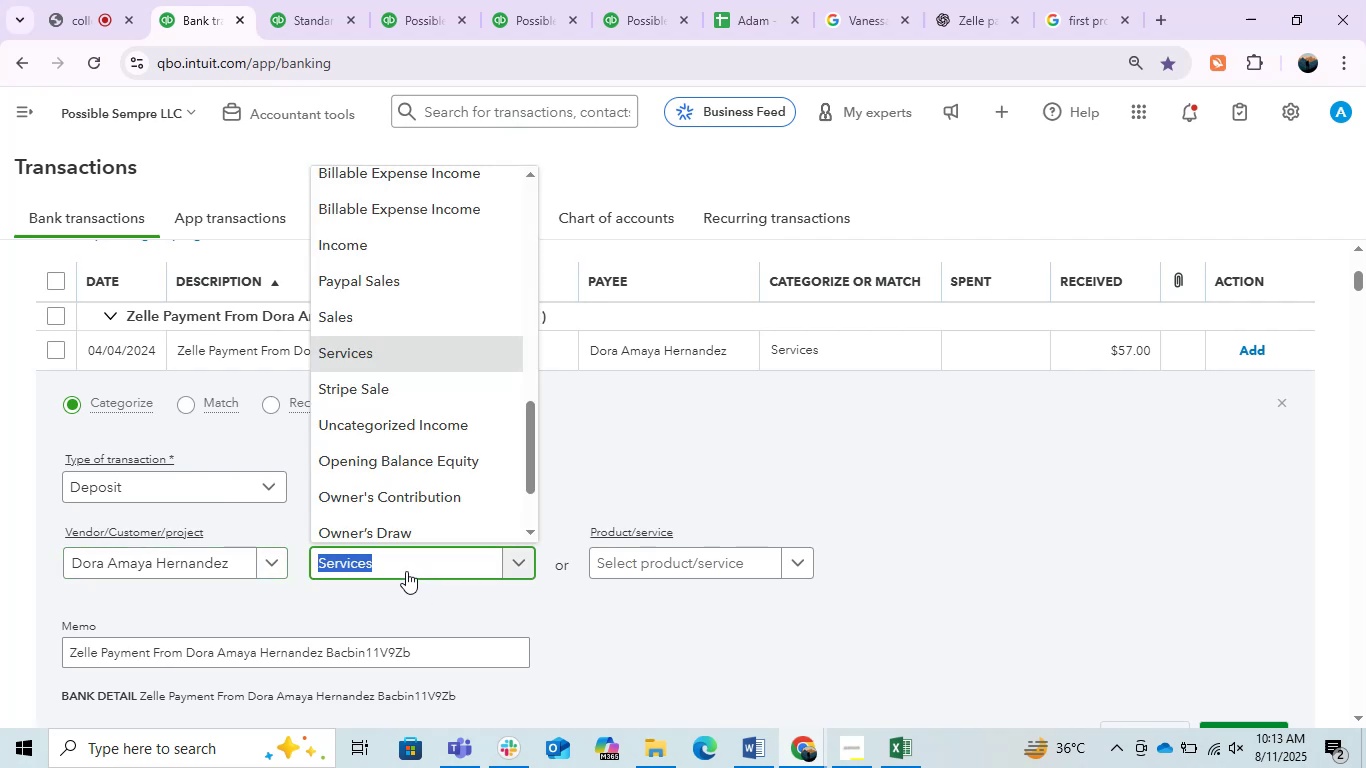 
type(income)
 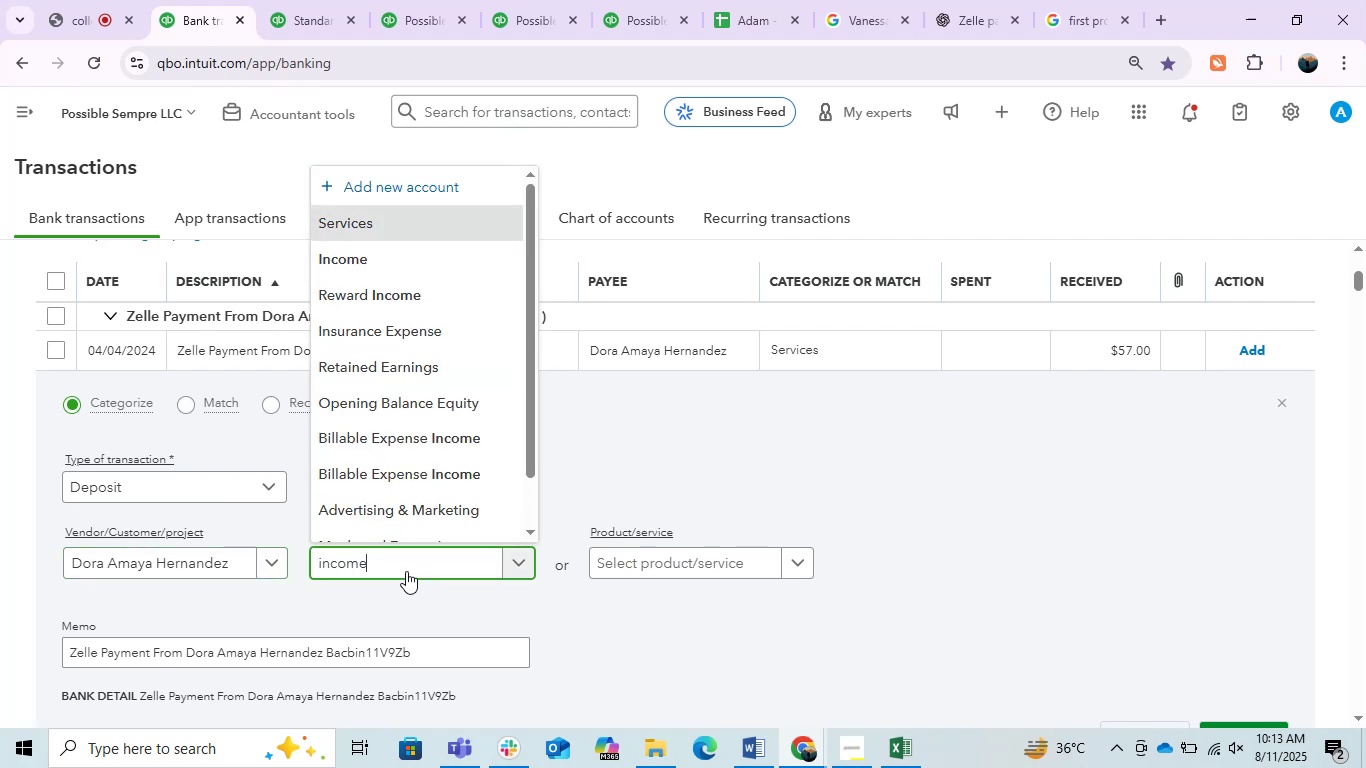 
key(Enter)
 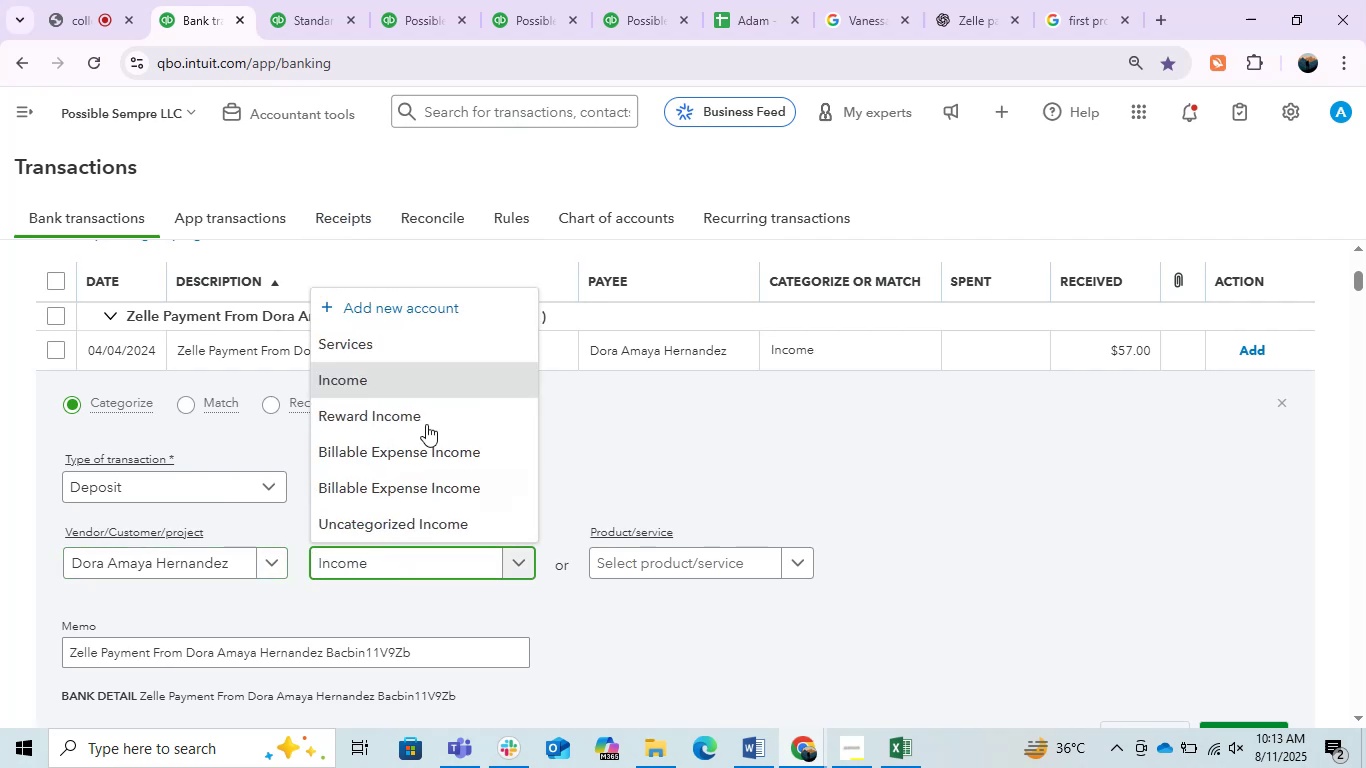 
left_click([399, 381])
 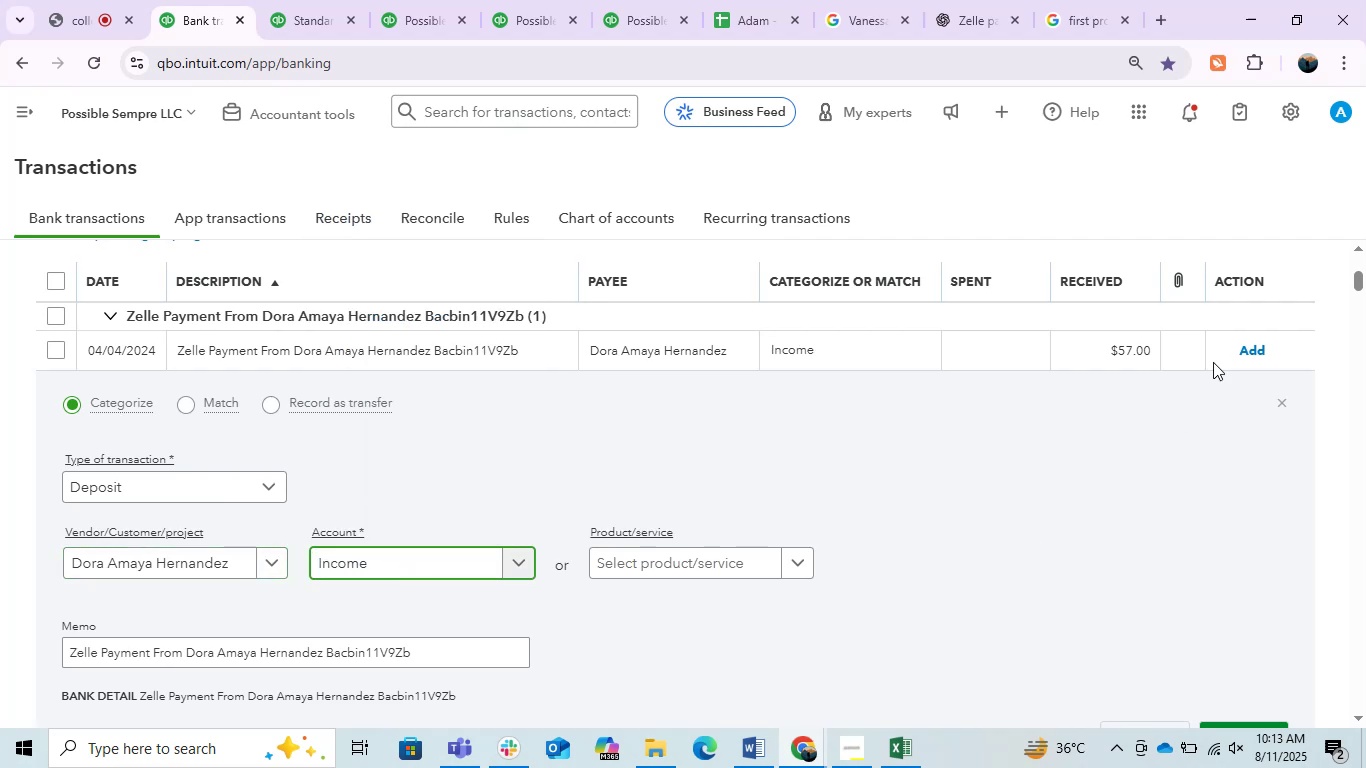 
left_click([1242, 344])
 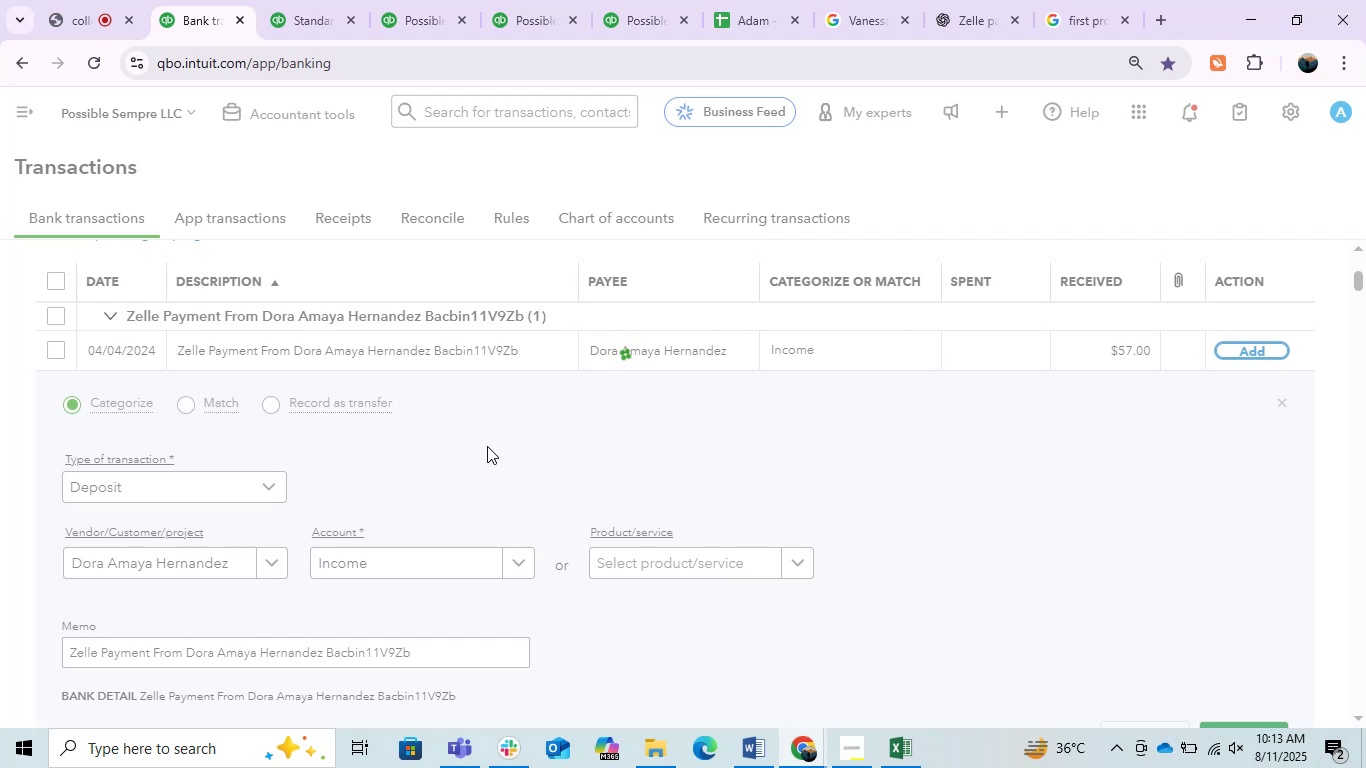 
left_click([426, 331])
 